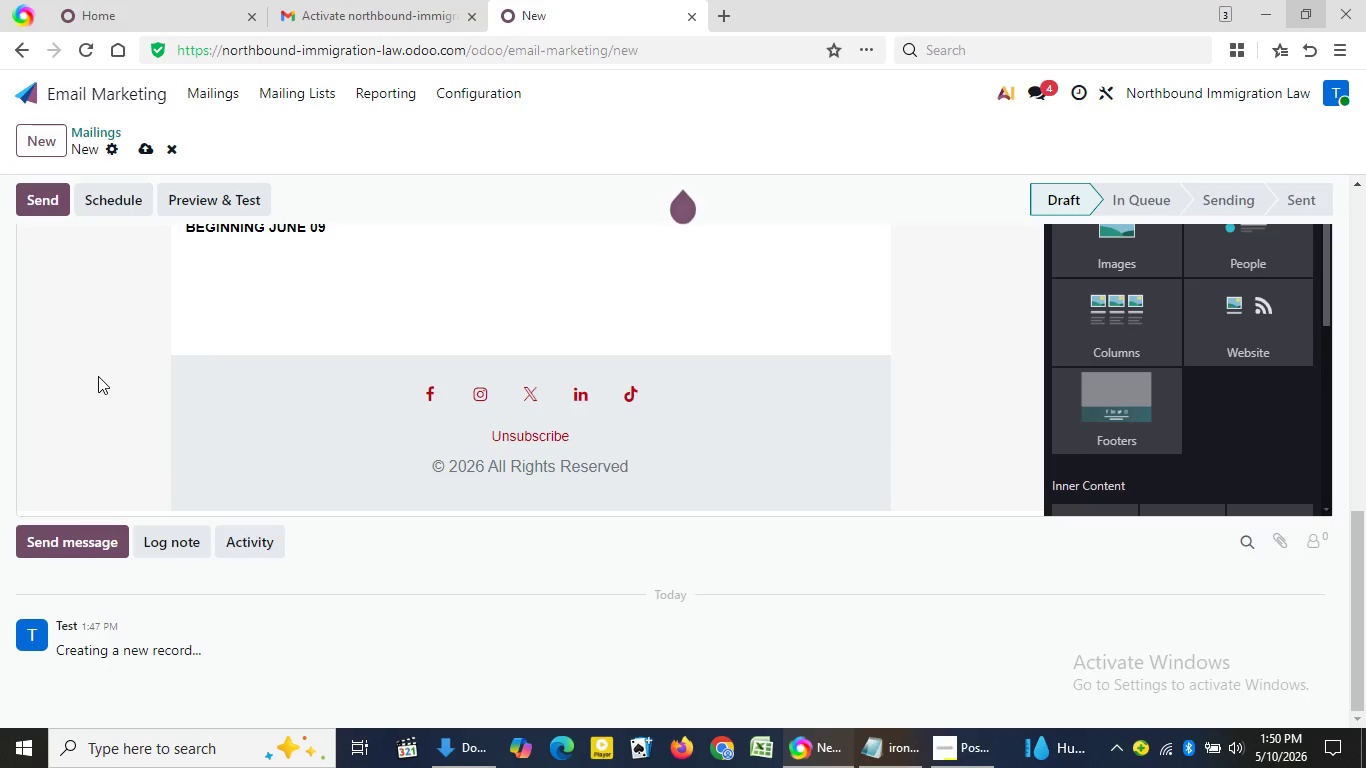 
triple_click([98, 376])
 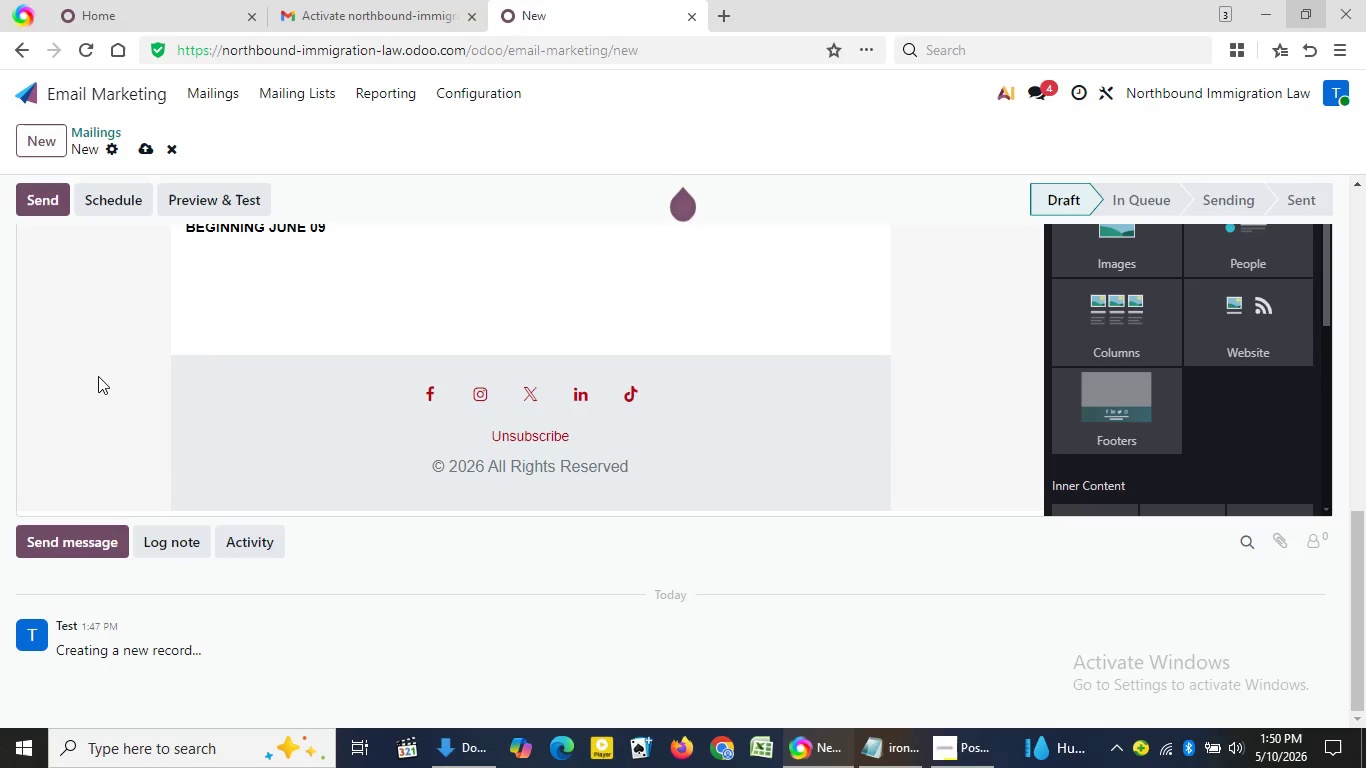 
triple_click([98, 376])
 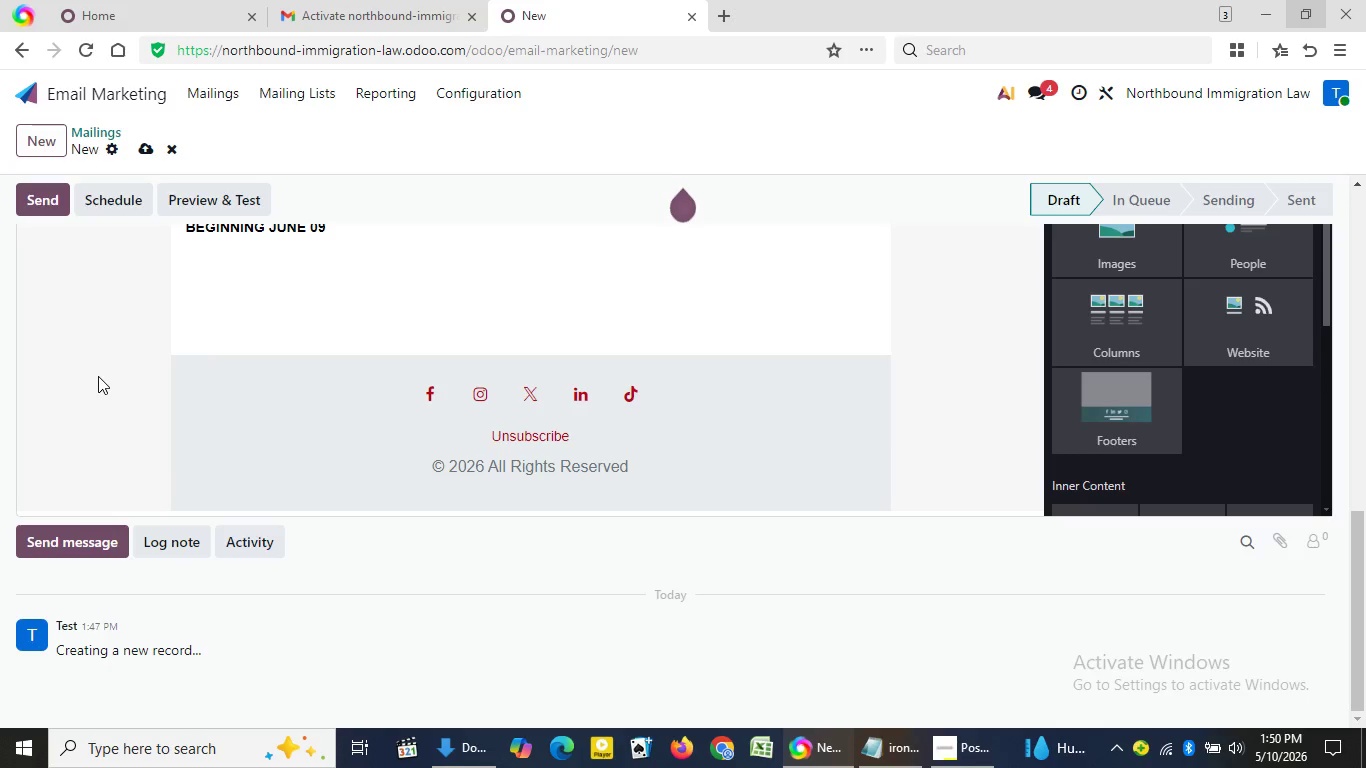 
triple_click([98, 376])
 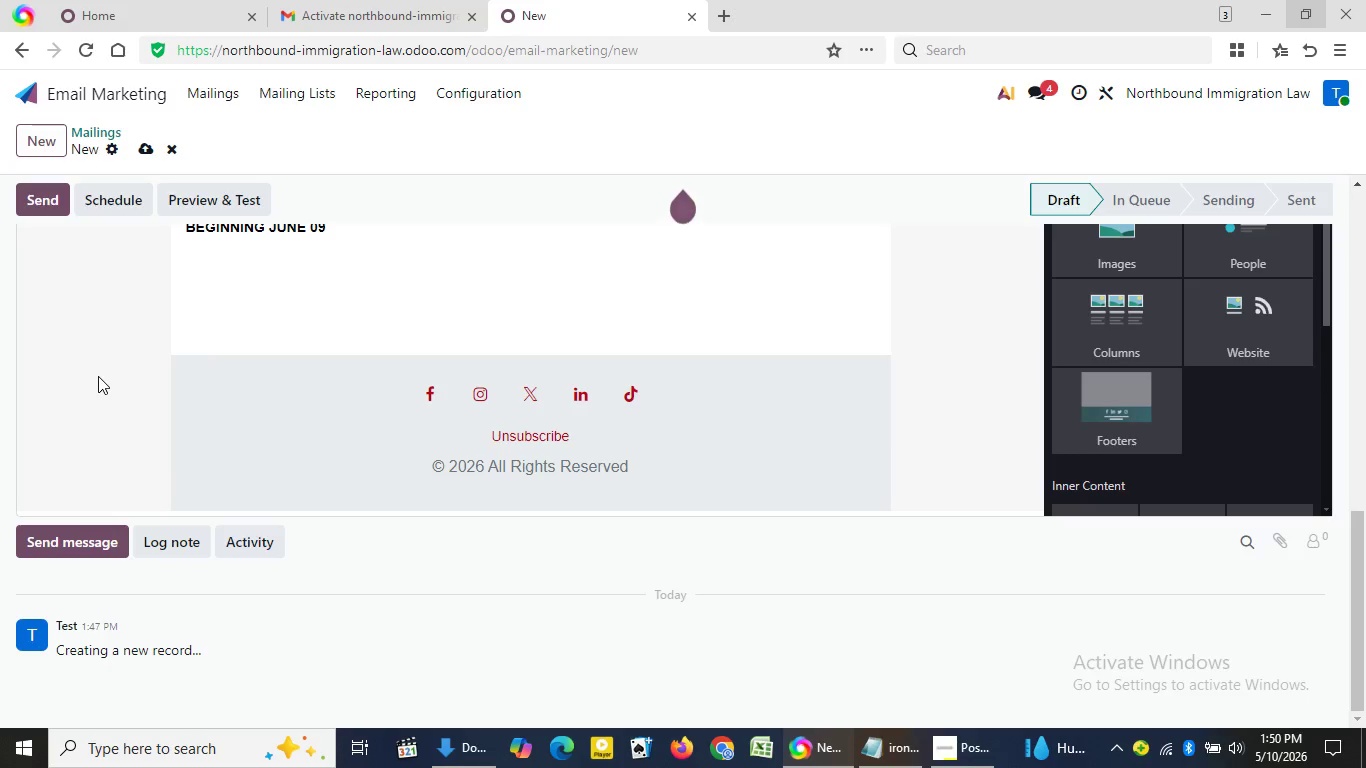 
double_click([98, 376])
 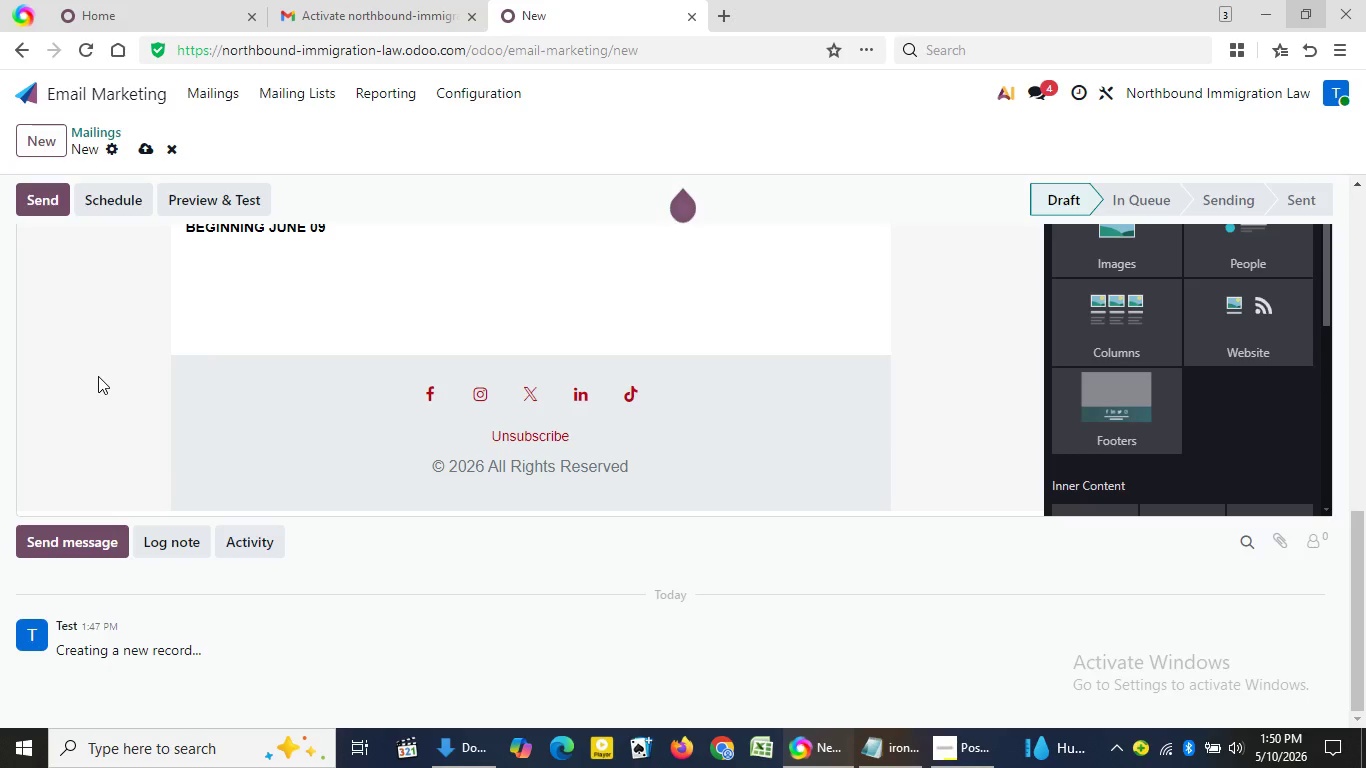 
triple_click([98, 376])
 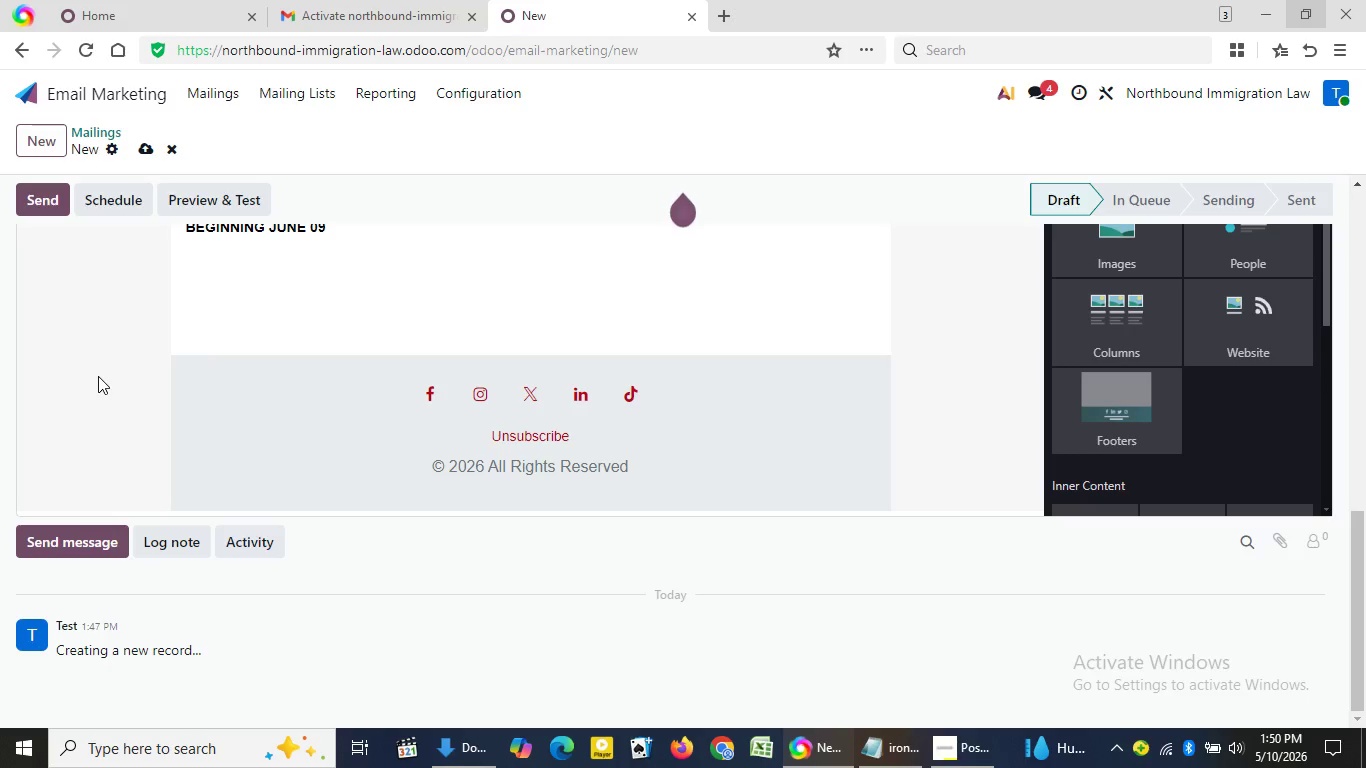 
wait(5.95)
 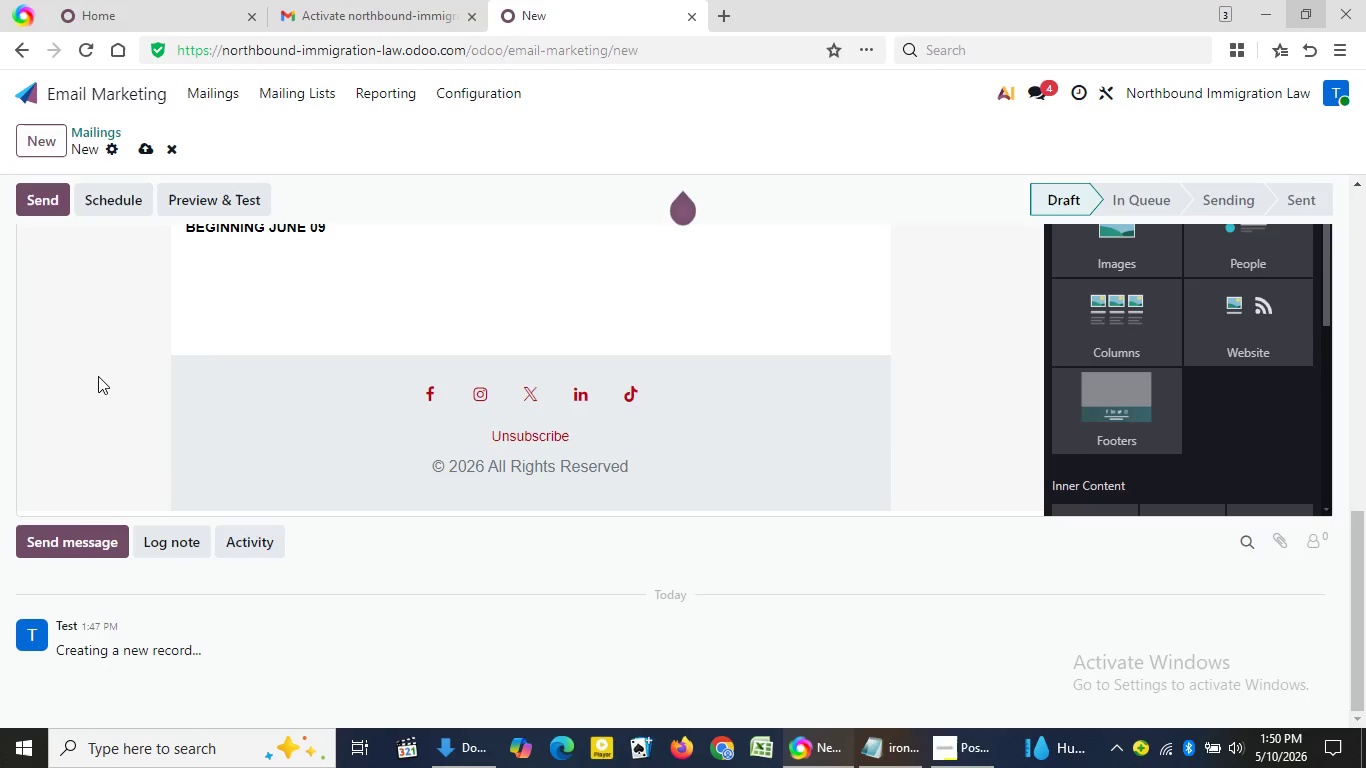 
double_click([98, 376])
 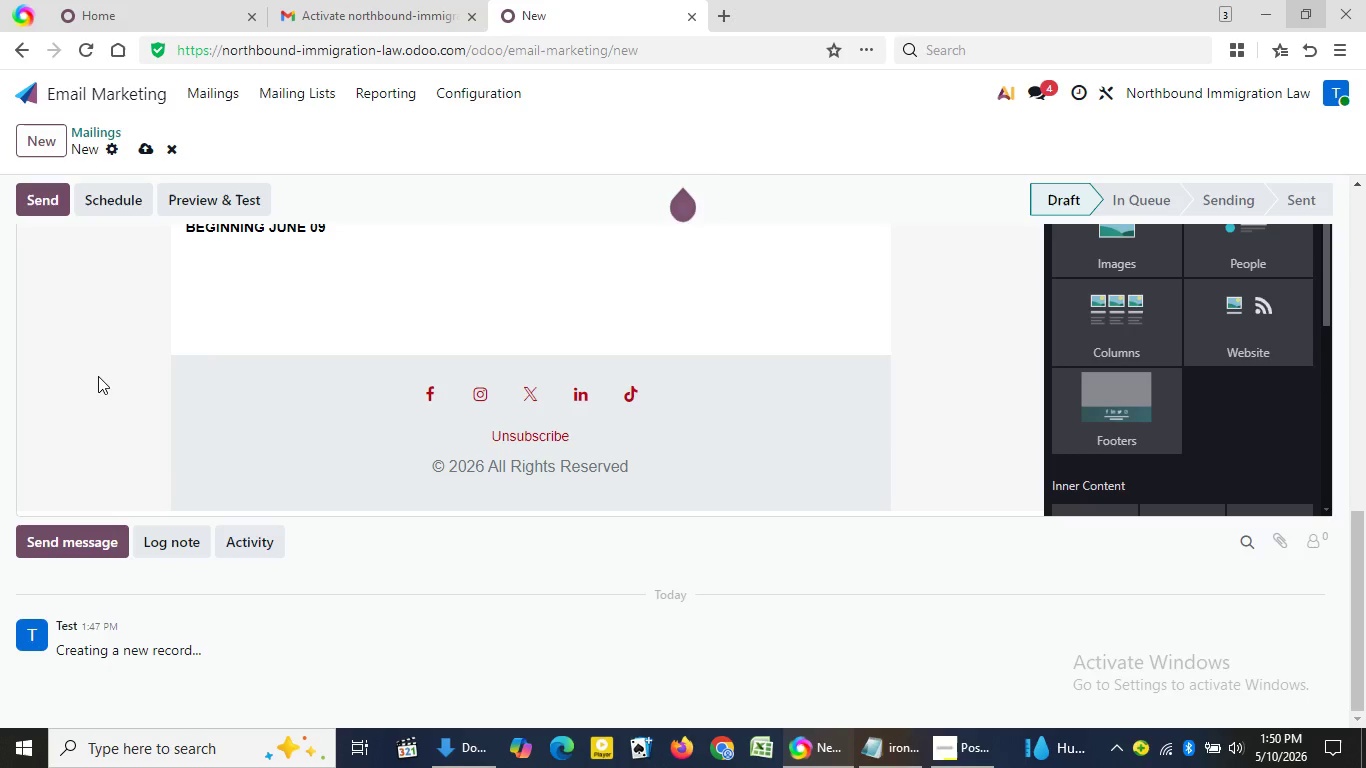 
triple_click([98, 376])
 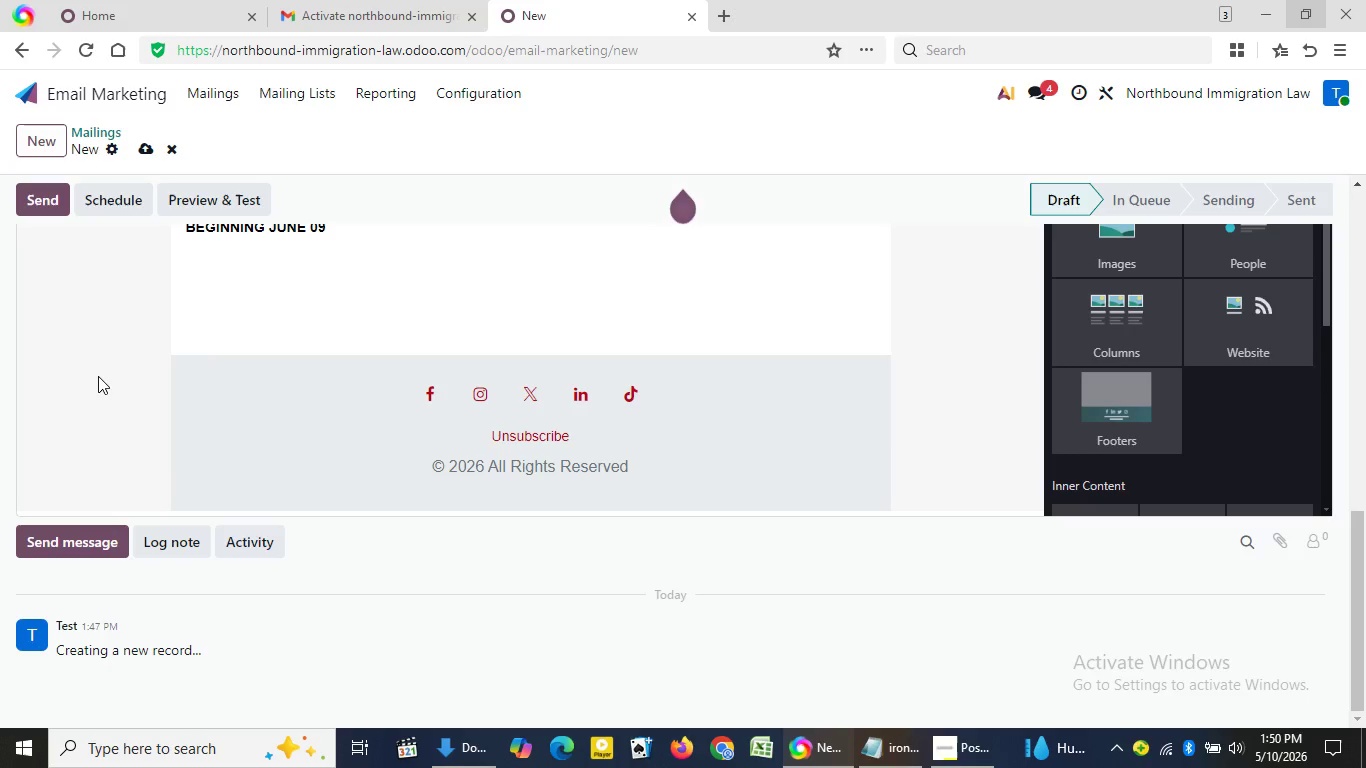 
triple_click([98, 376])
 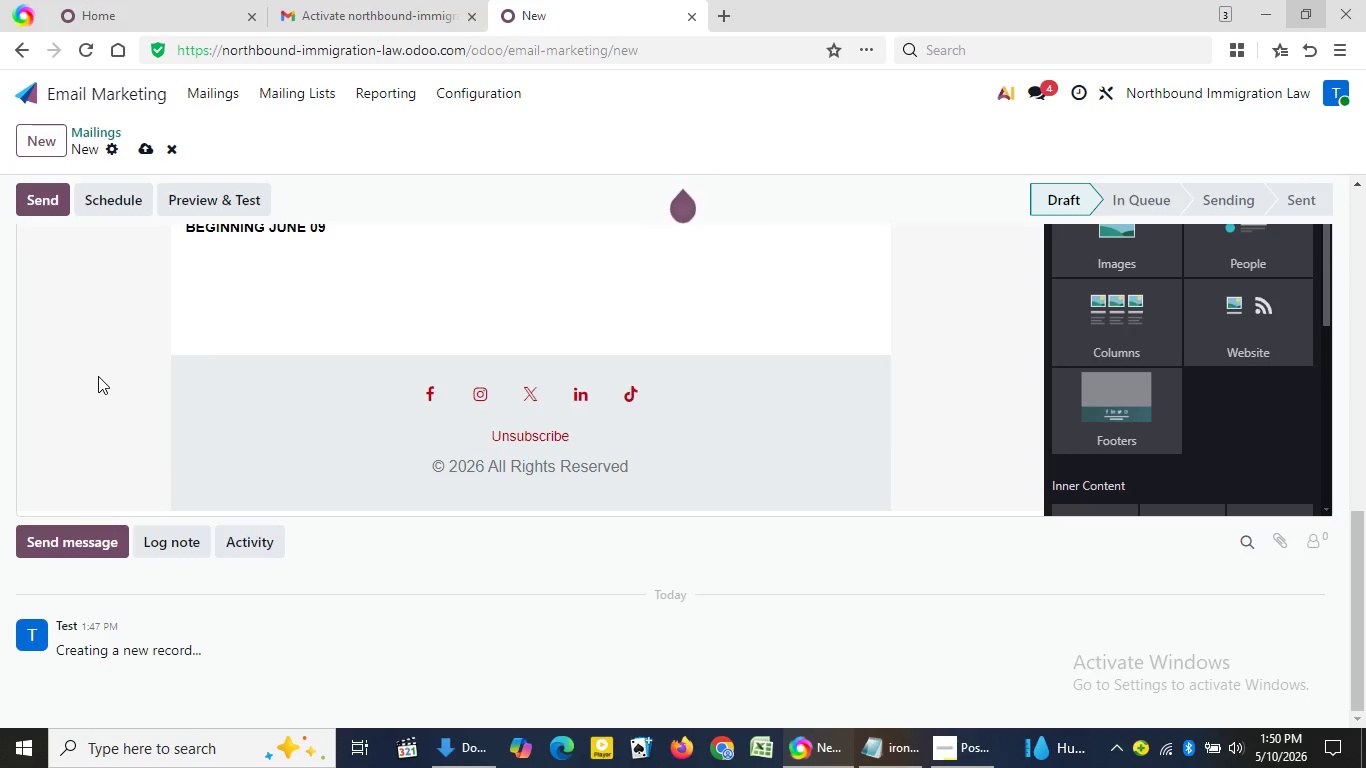 
double_click([98, 376])
 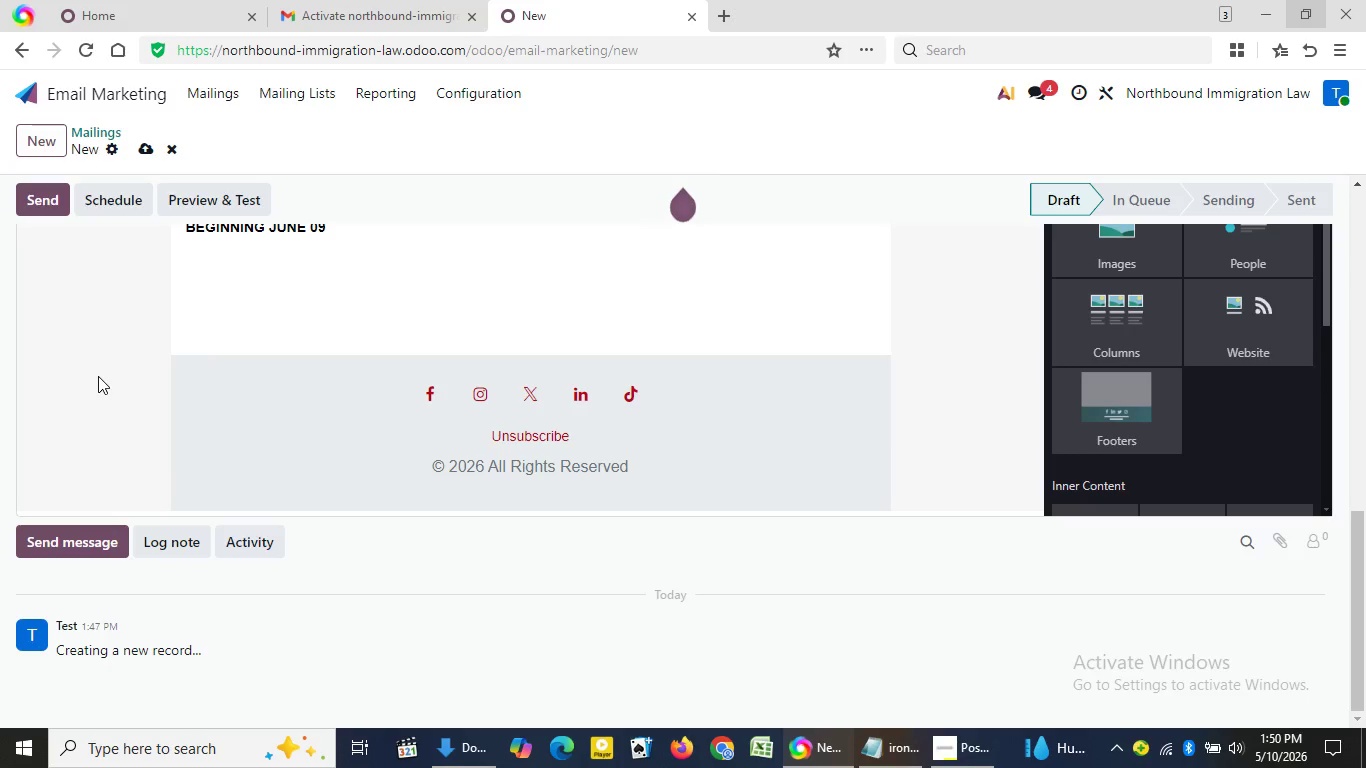 
left_click([98, 376])
 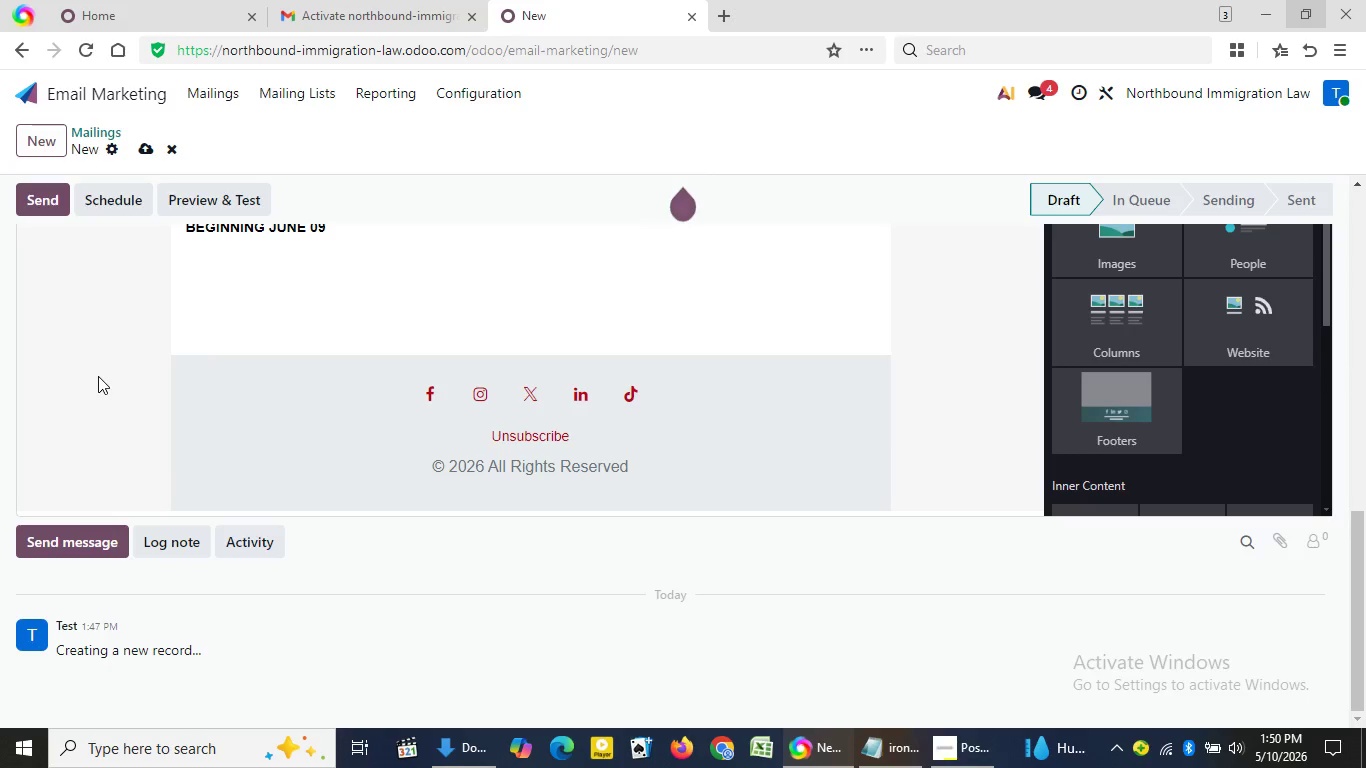 
double_click([98, 376])
 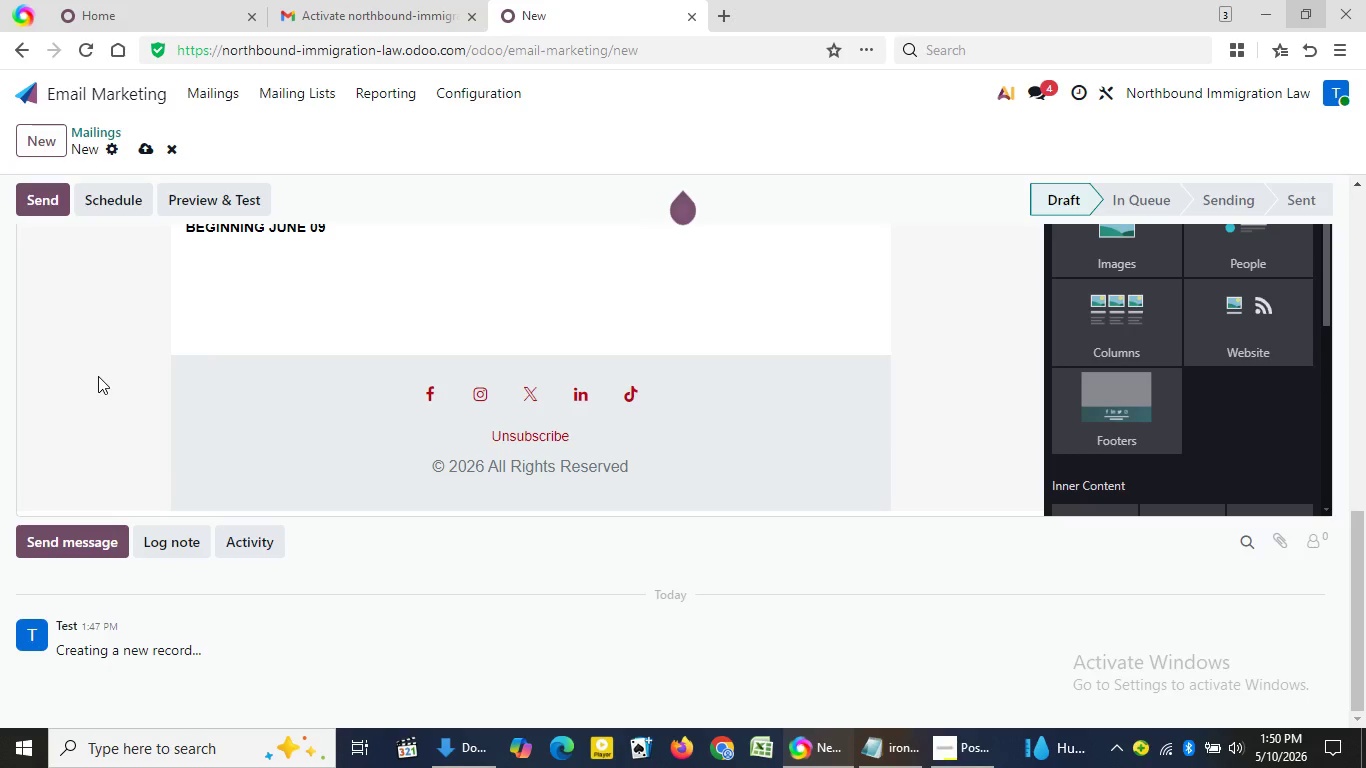 
triple_click([98, 376])
 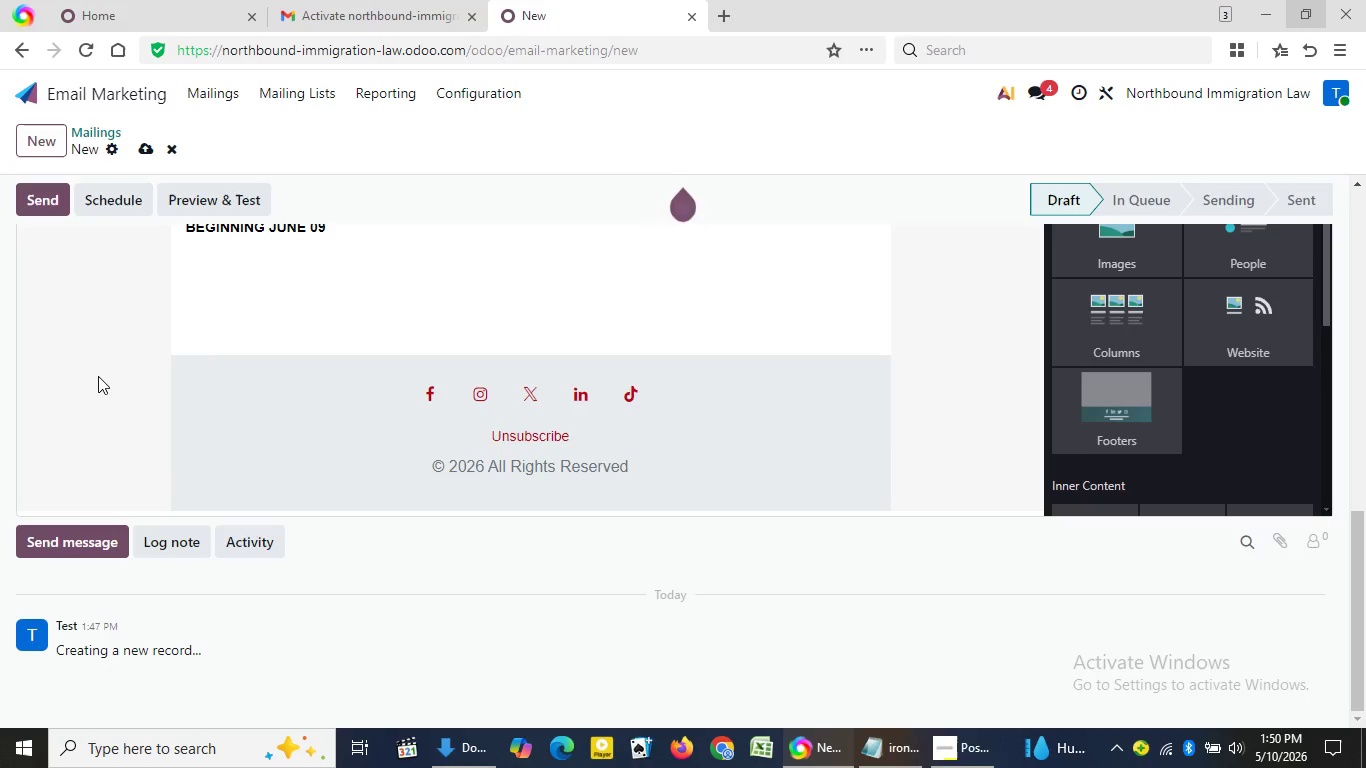 
double_click([98, 376])
 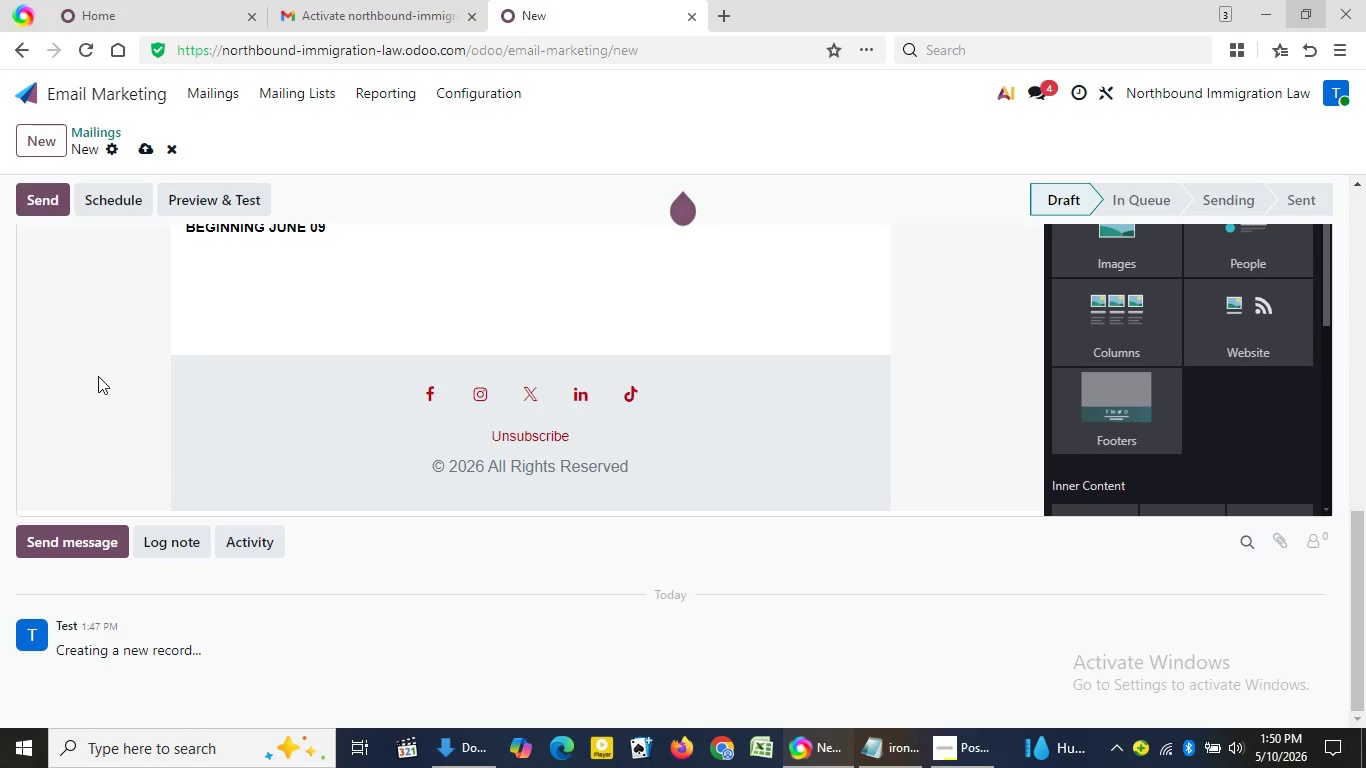 
triple_click([98, 376])
 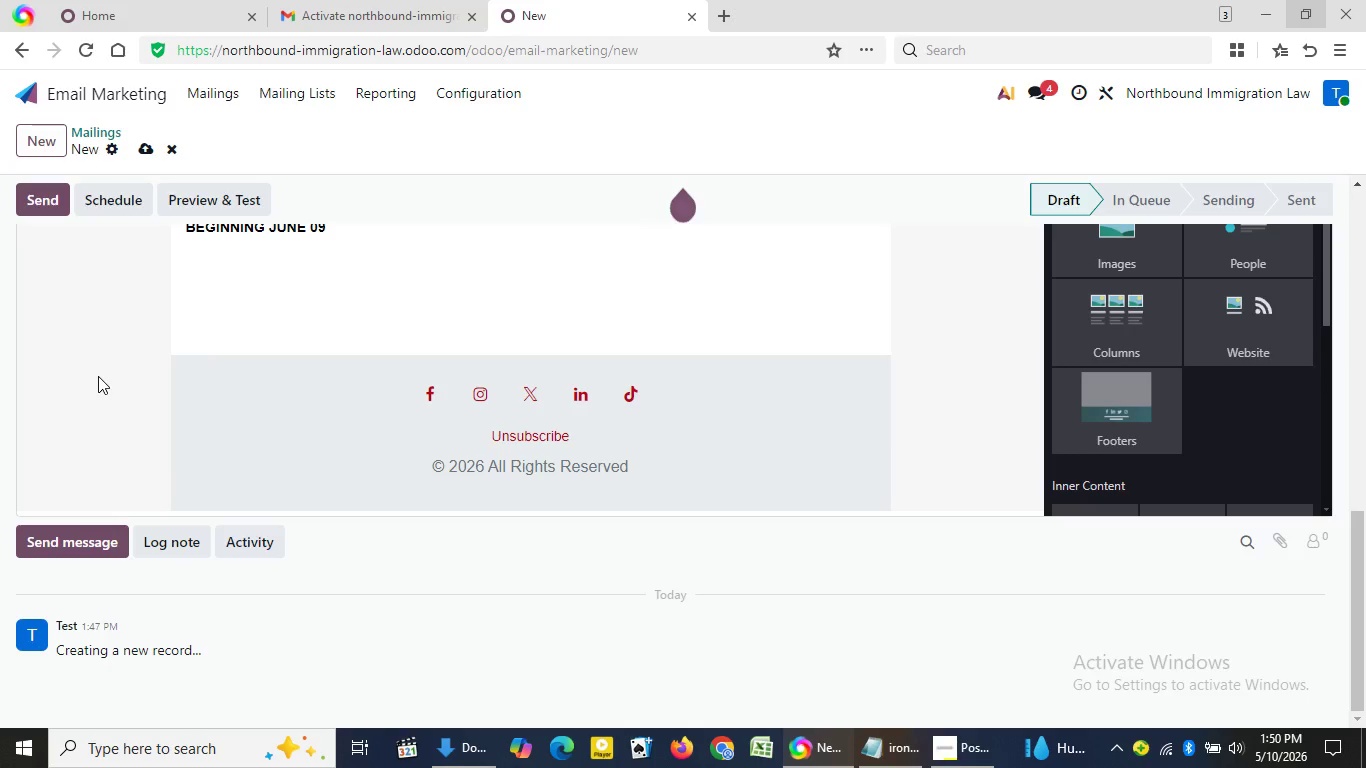 
triple_click([98, 376])
 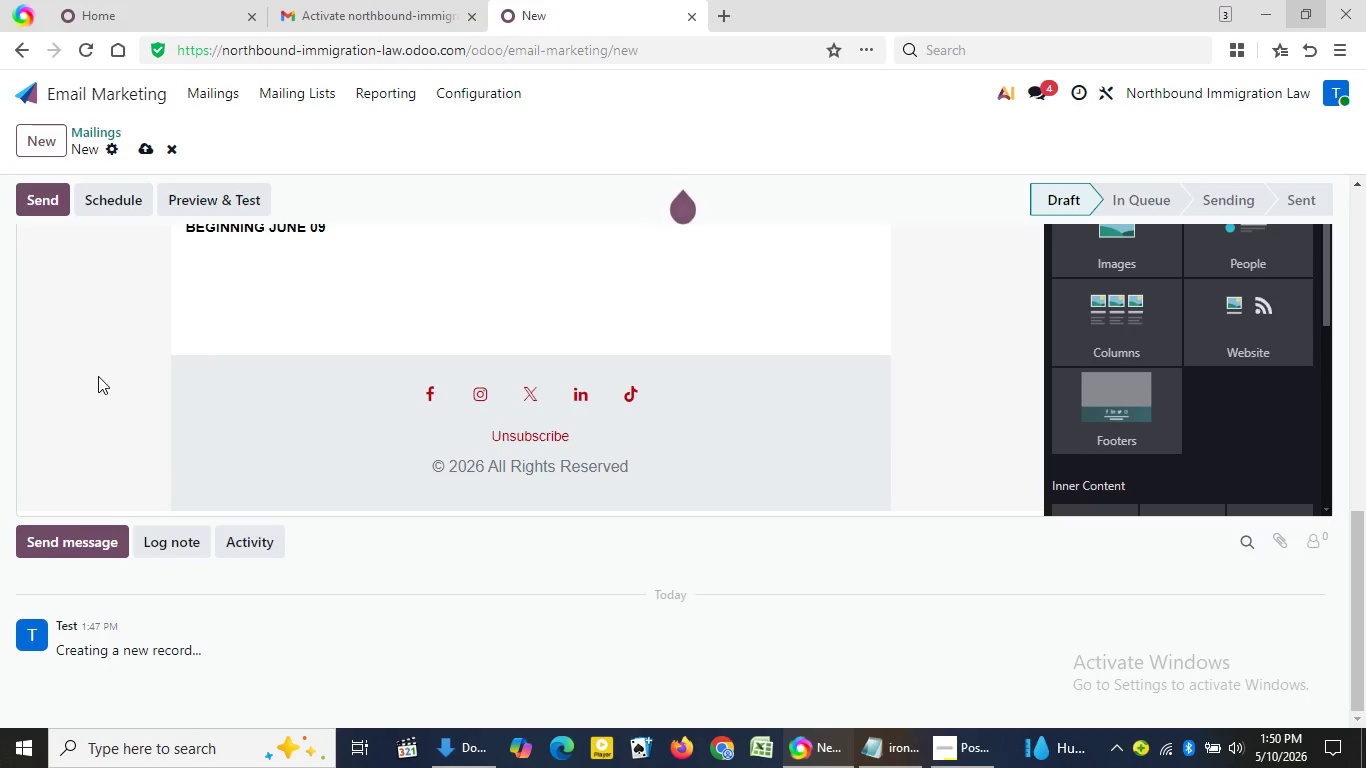 
triple_click([98, 376])
 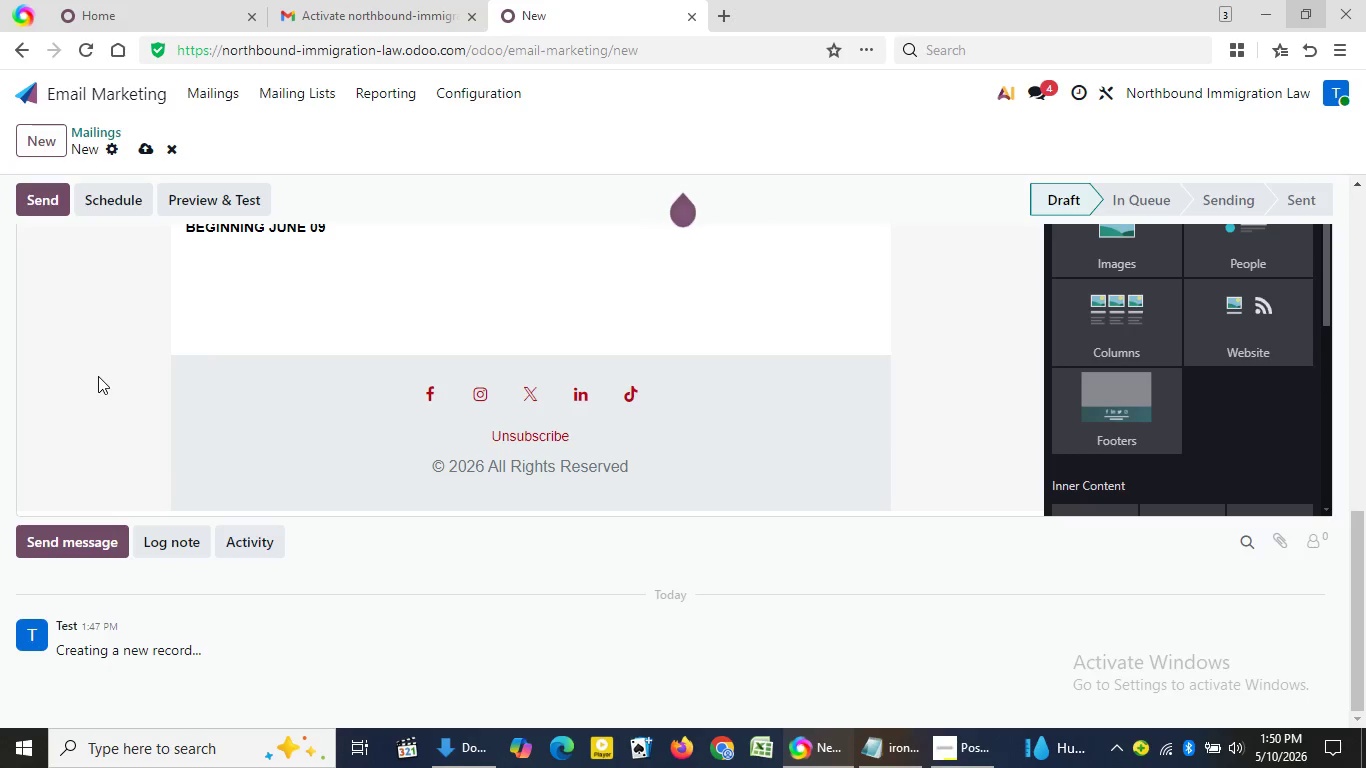 
triple_click([98, 376])
 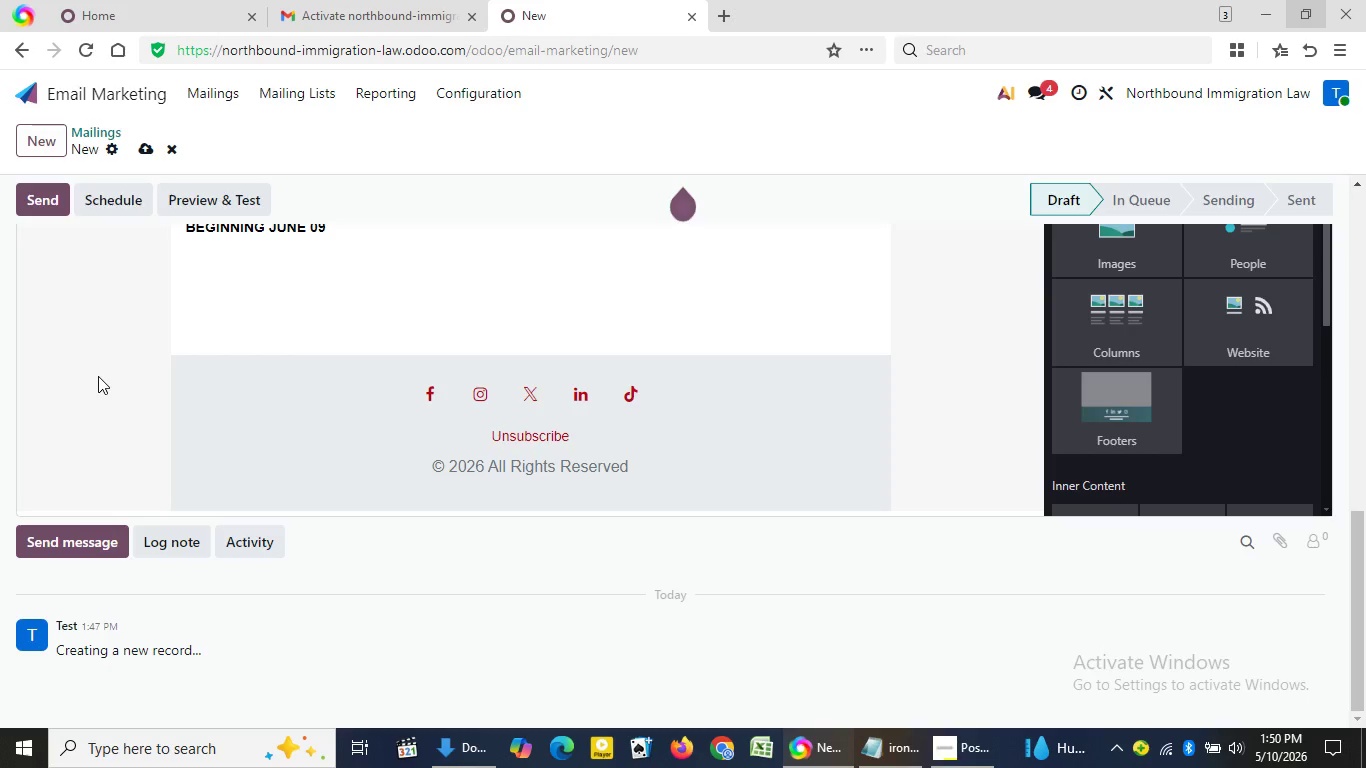 
double_click([98, 376])
 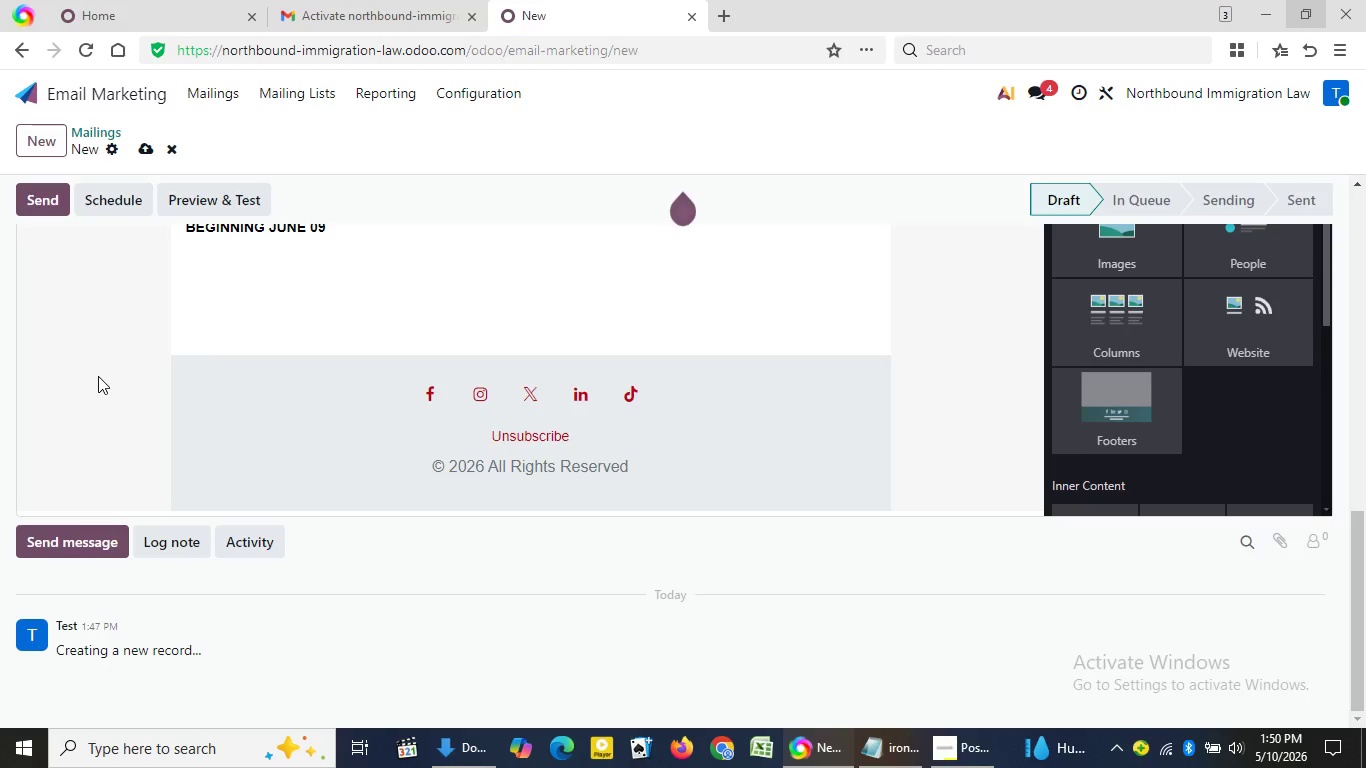 
triple_click([98, 376])
 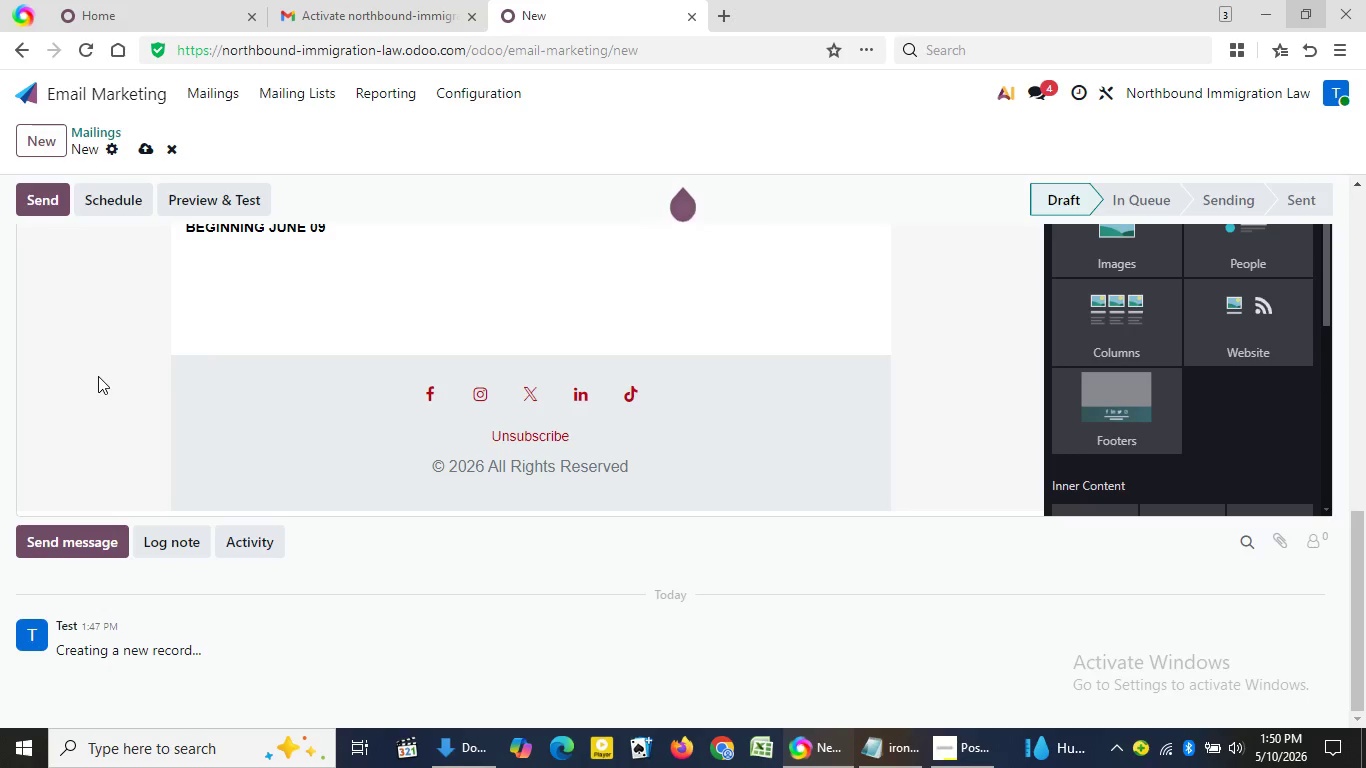 
triple_click([98, 376])
 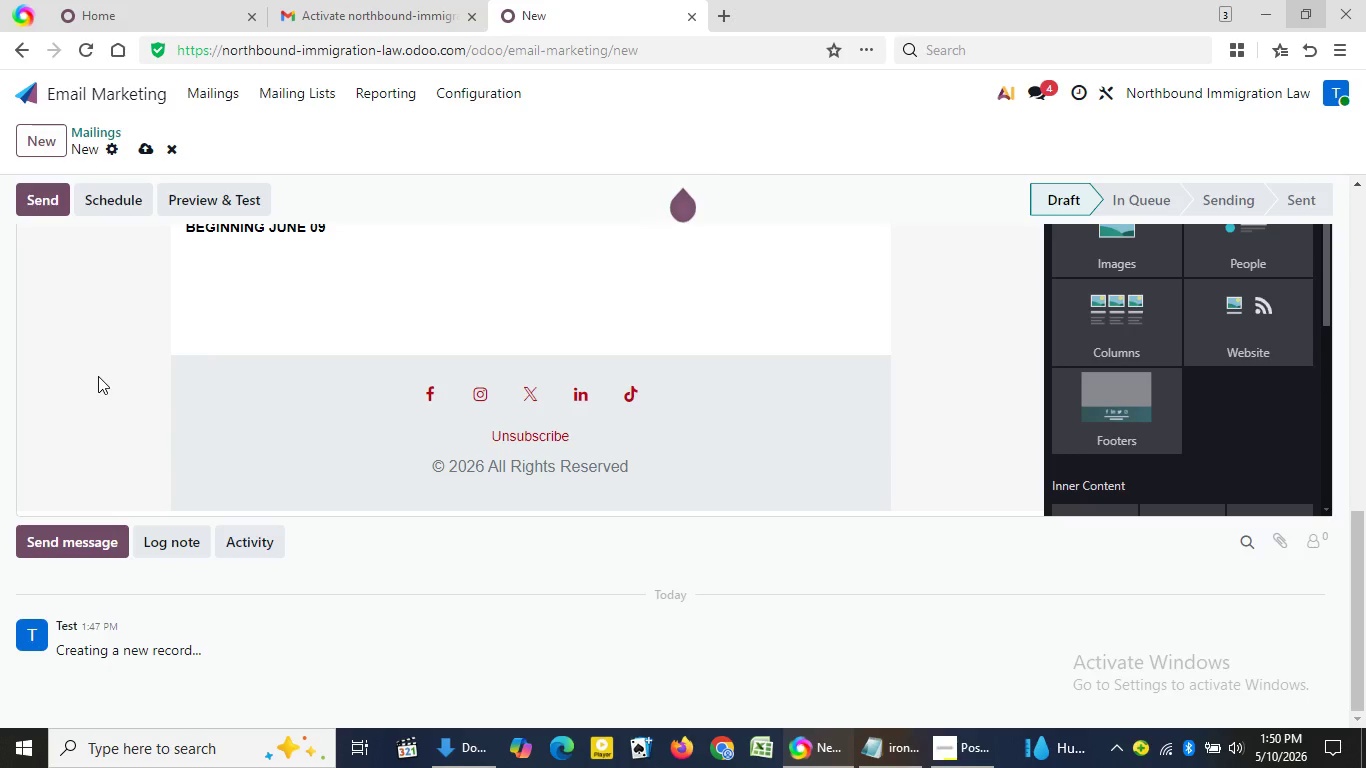 
triple_click([98, 376])
 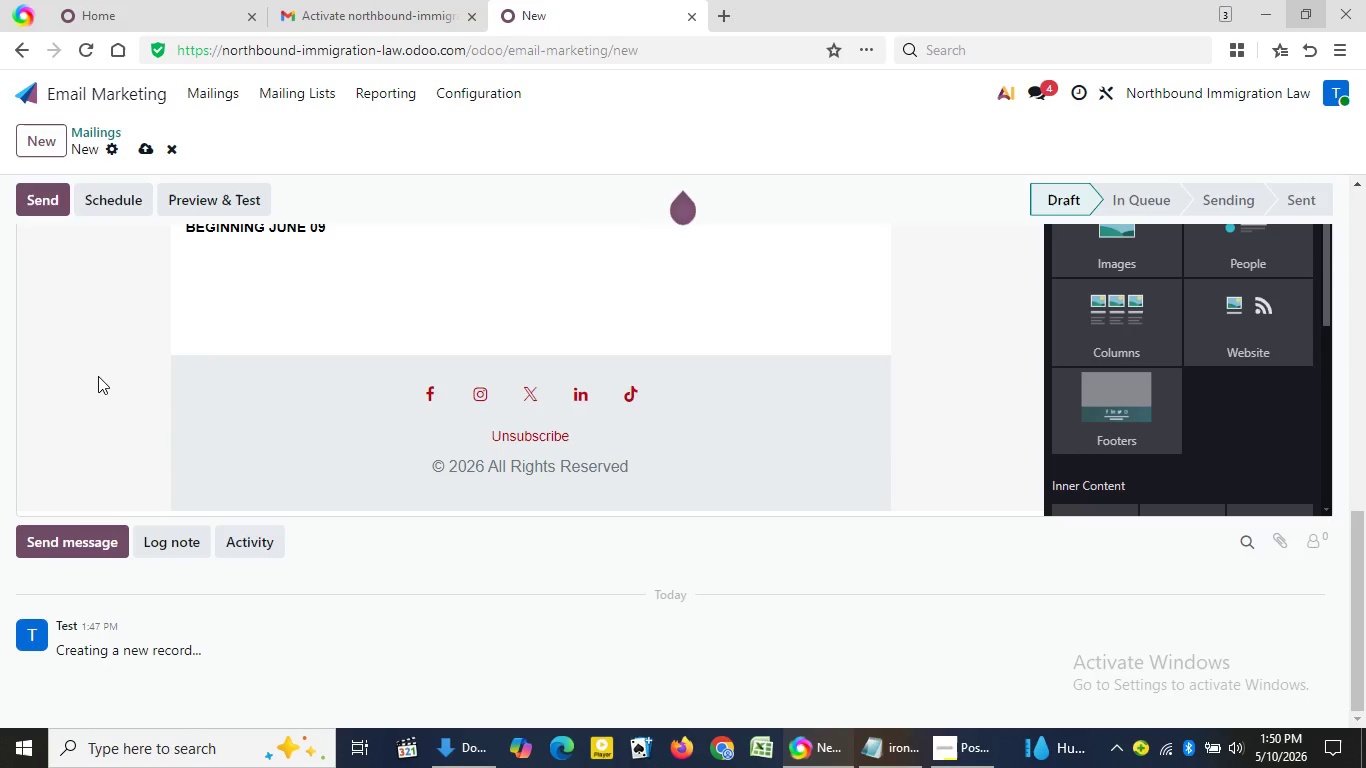 
triple_click([98, 376])
 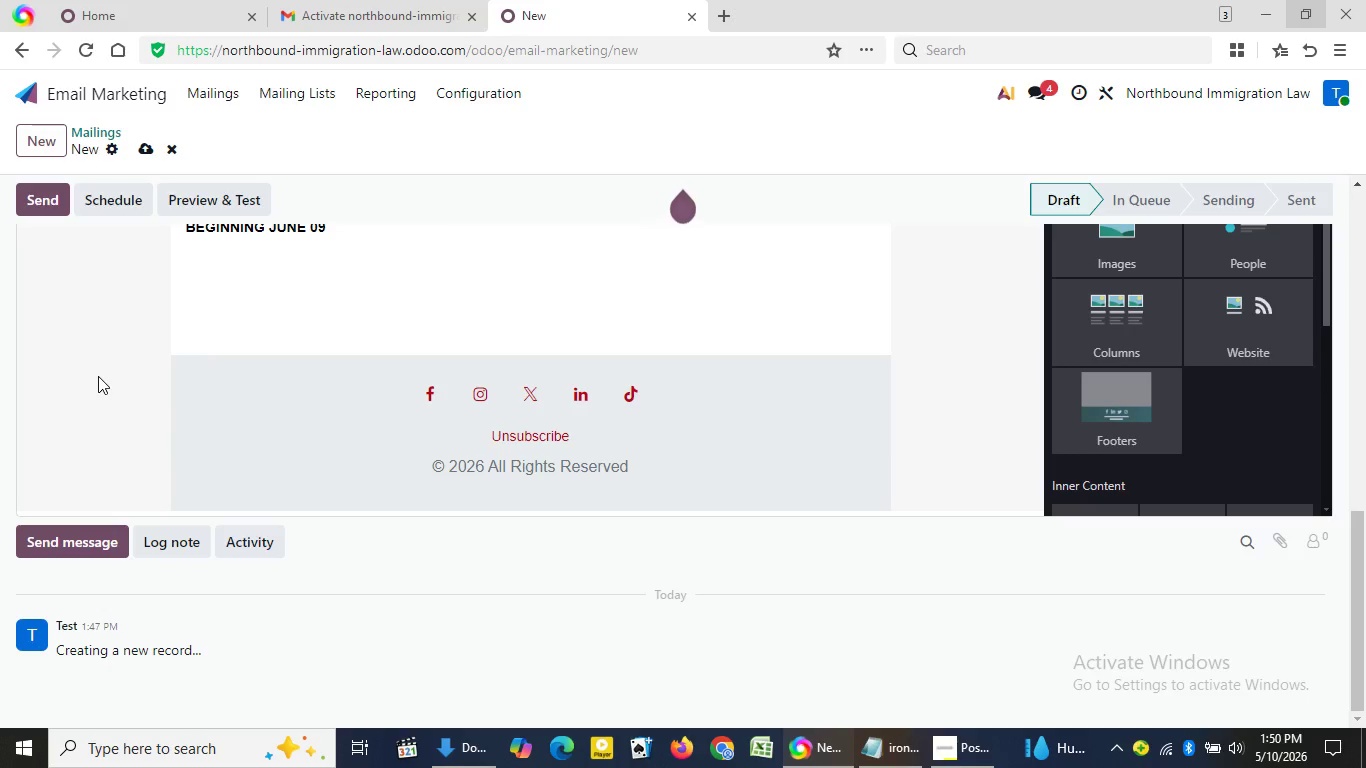 
triple_click([98, 376])
 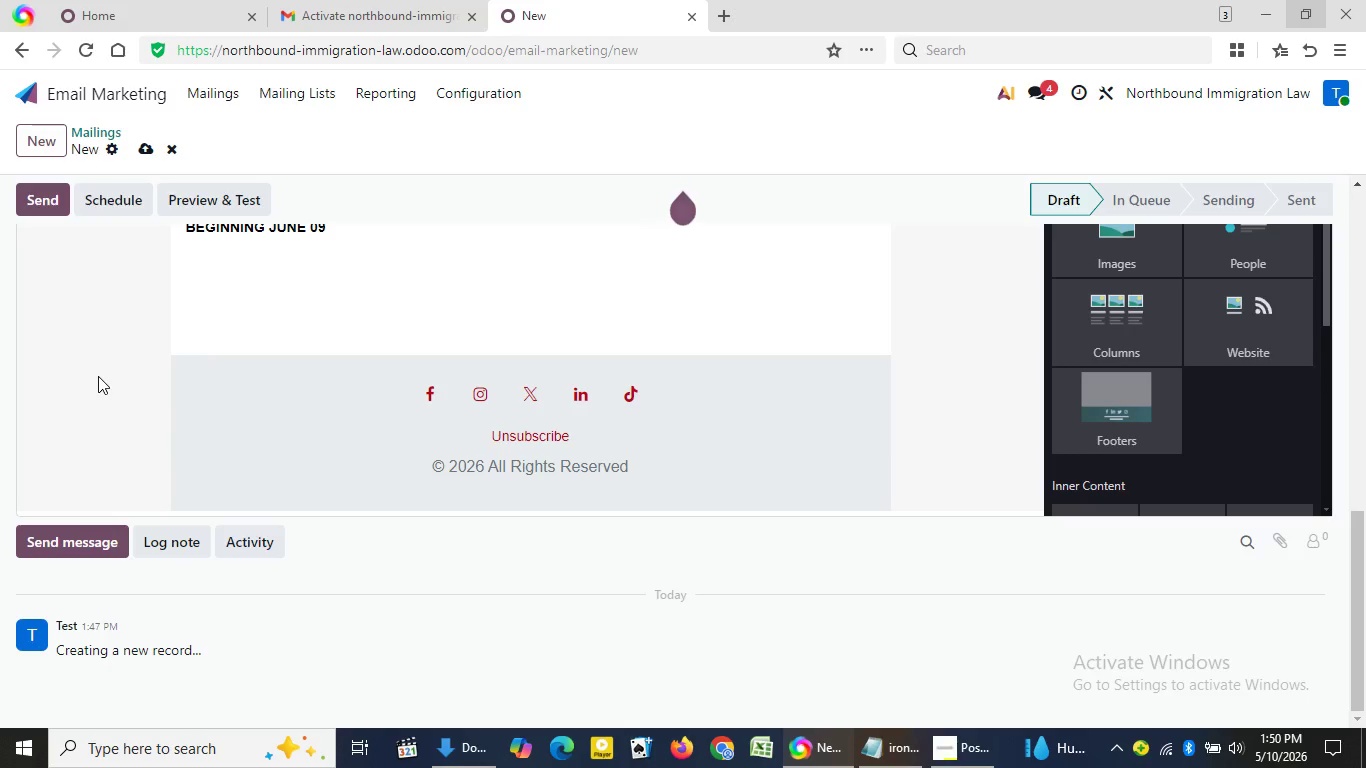 
double_click([98, 376])
 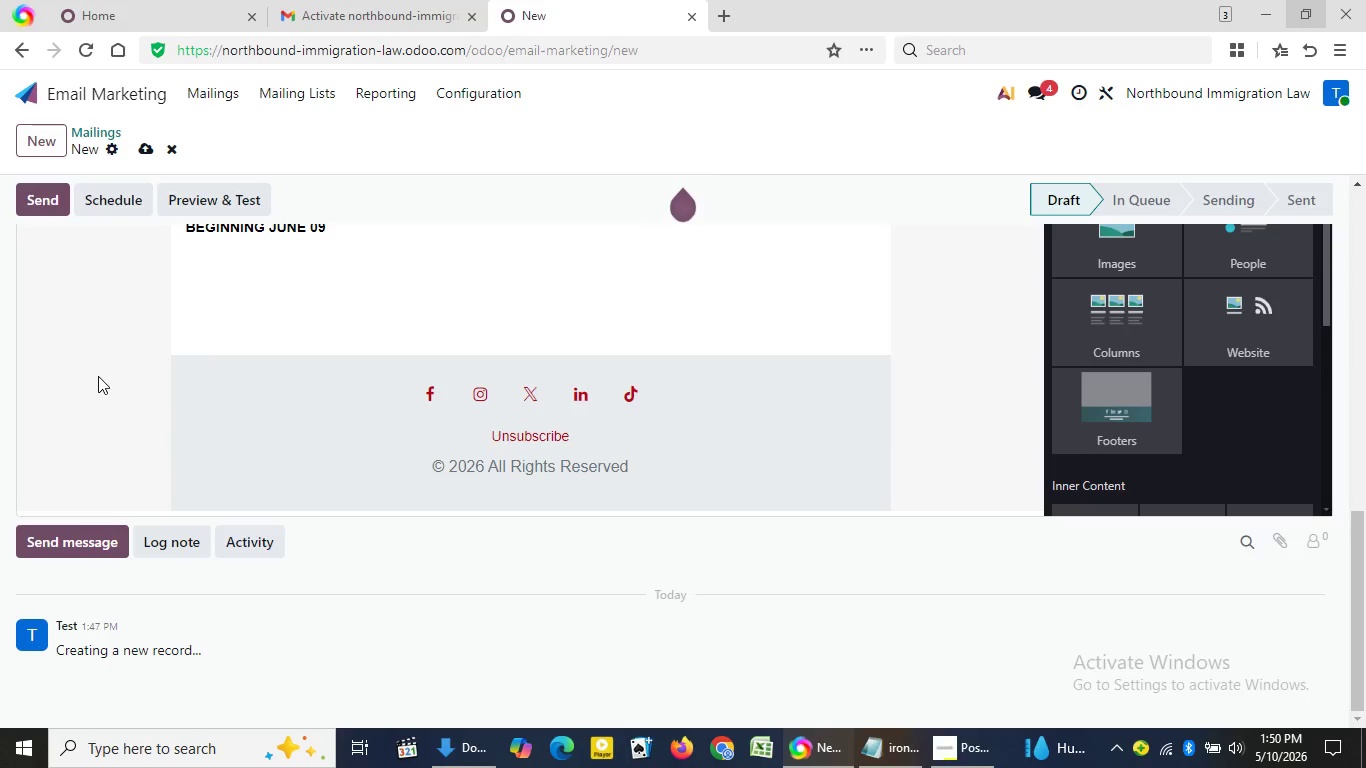 
double_click([98, 376])
 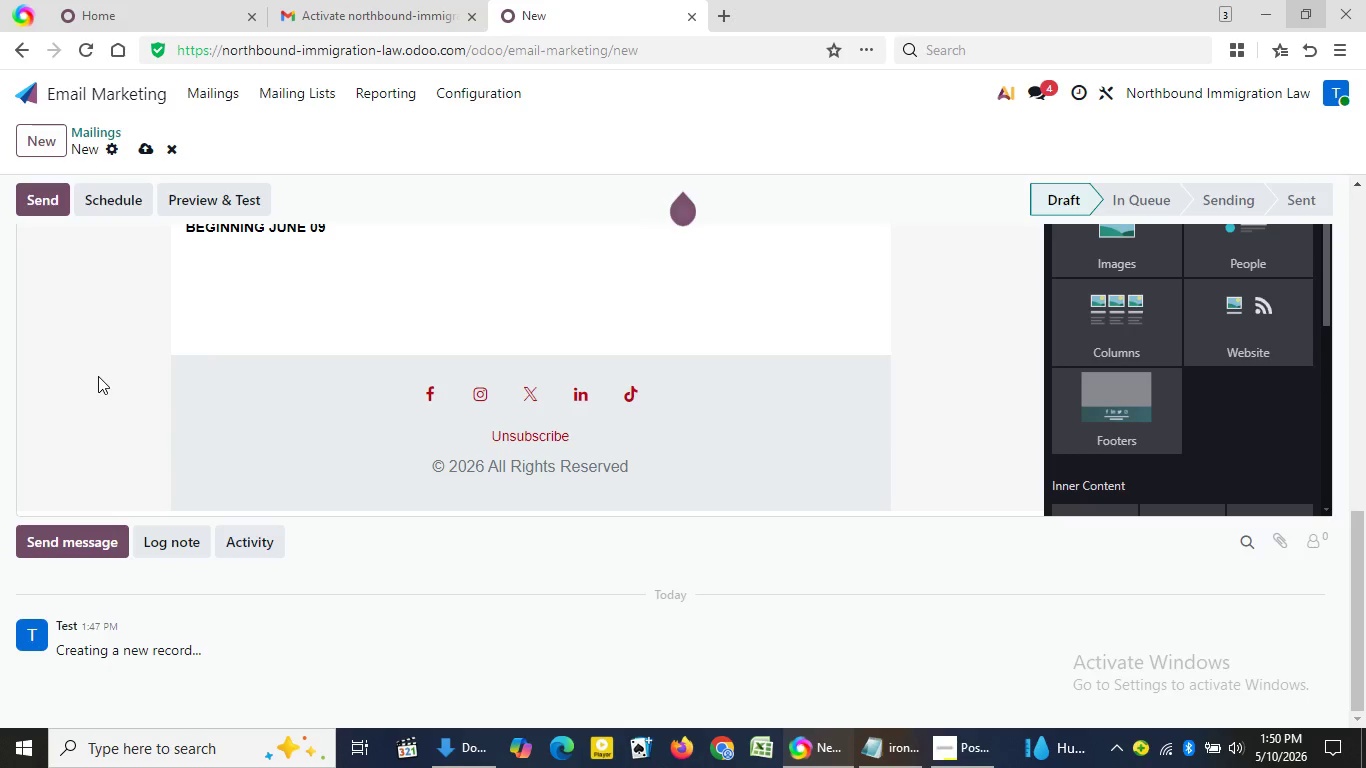 
triple_click([98, 376])
 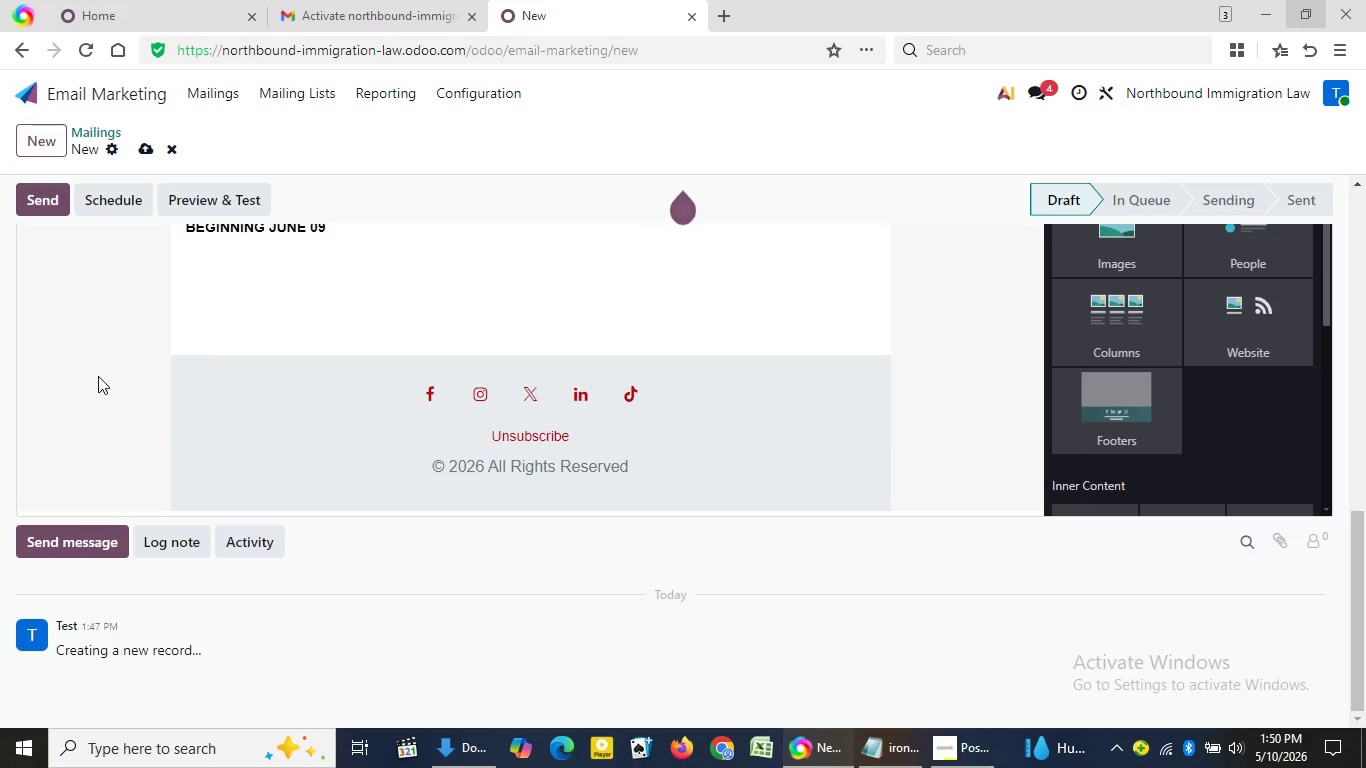 
triple_click([98, 376])
 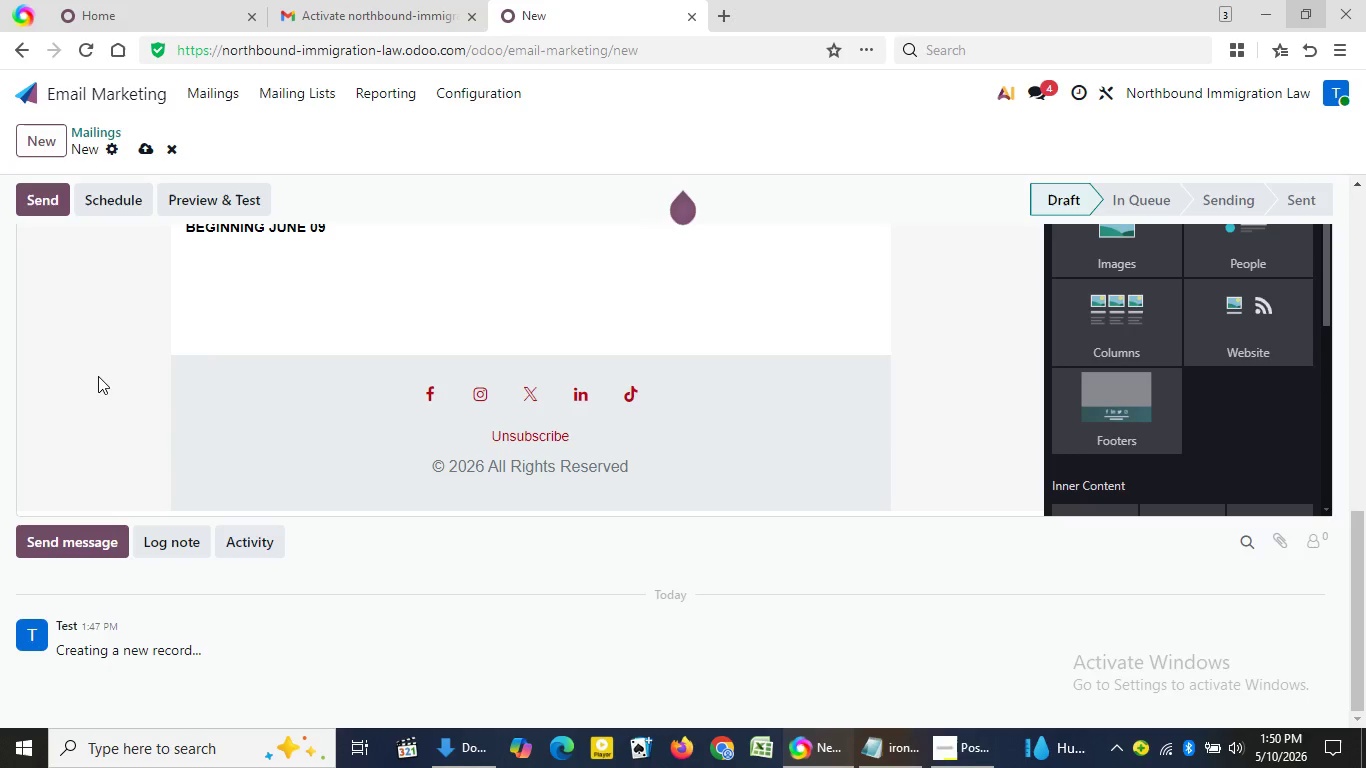 
triple_click([98, 376])
 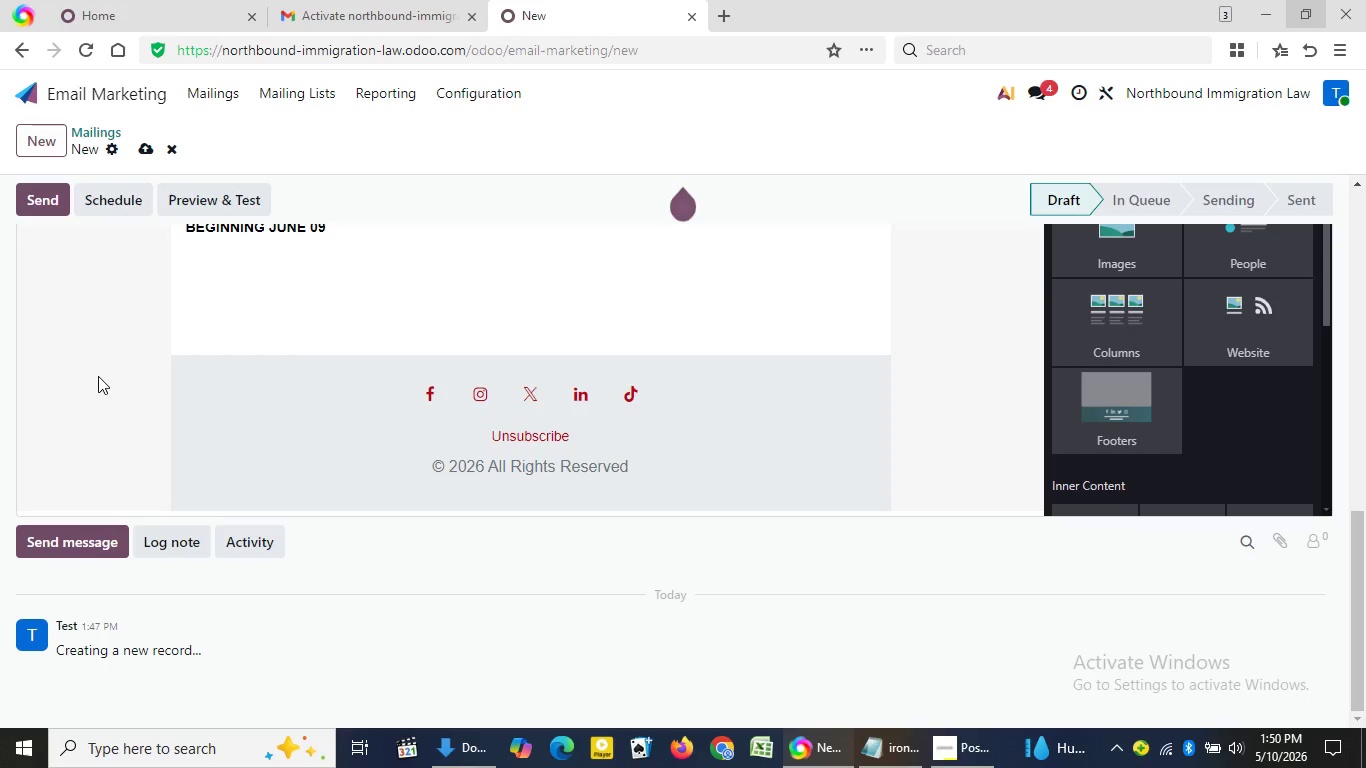 
wait(9.22)
 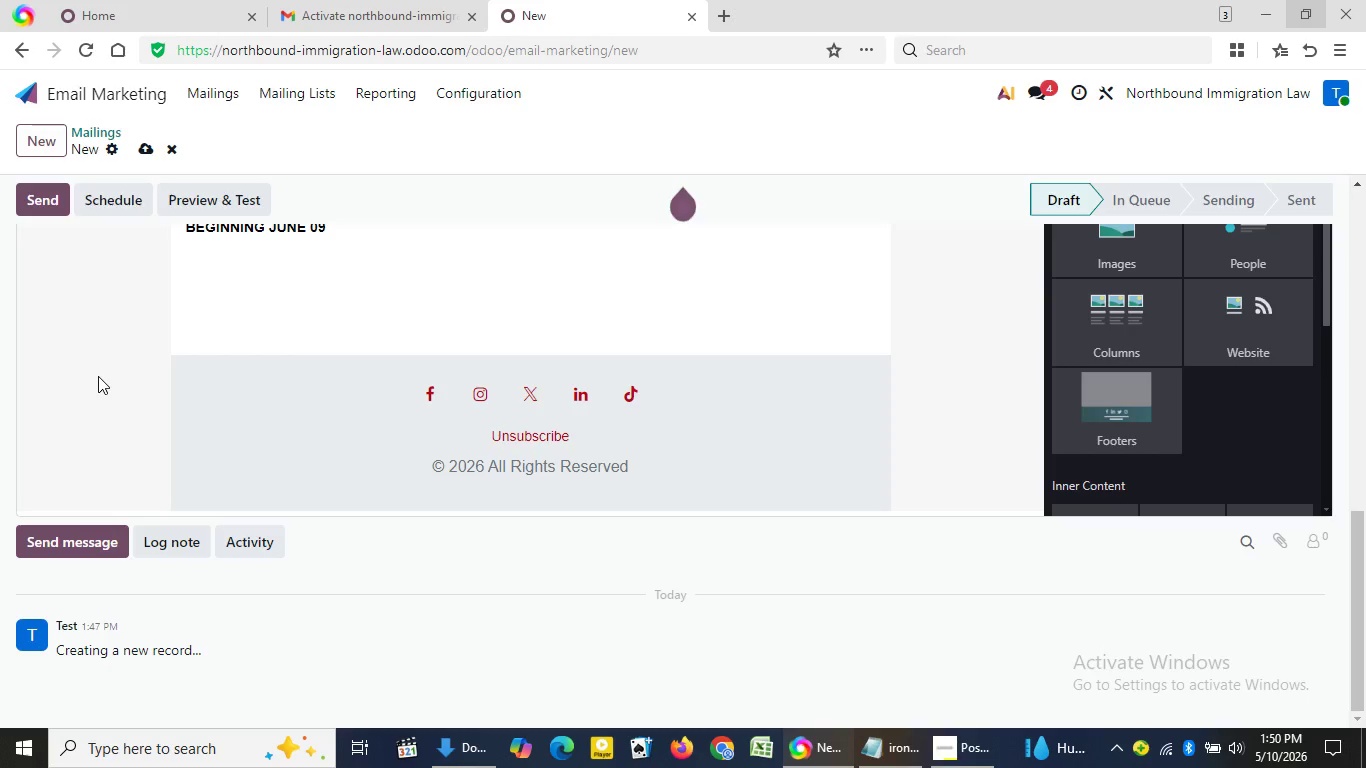 
double_click([125, 349])
 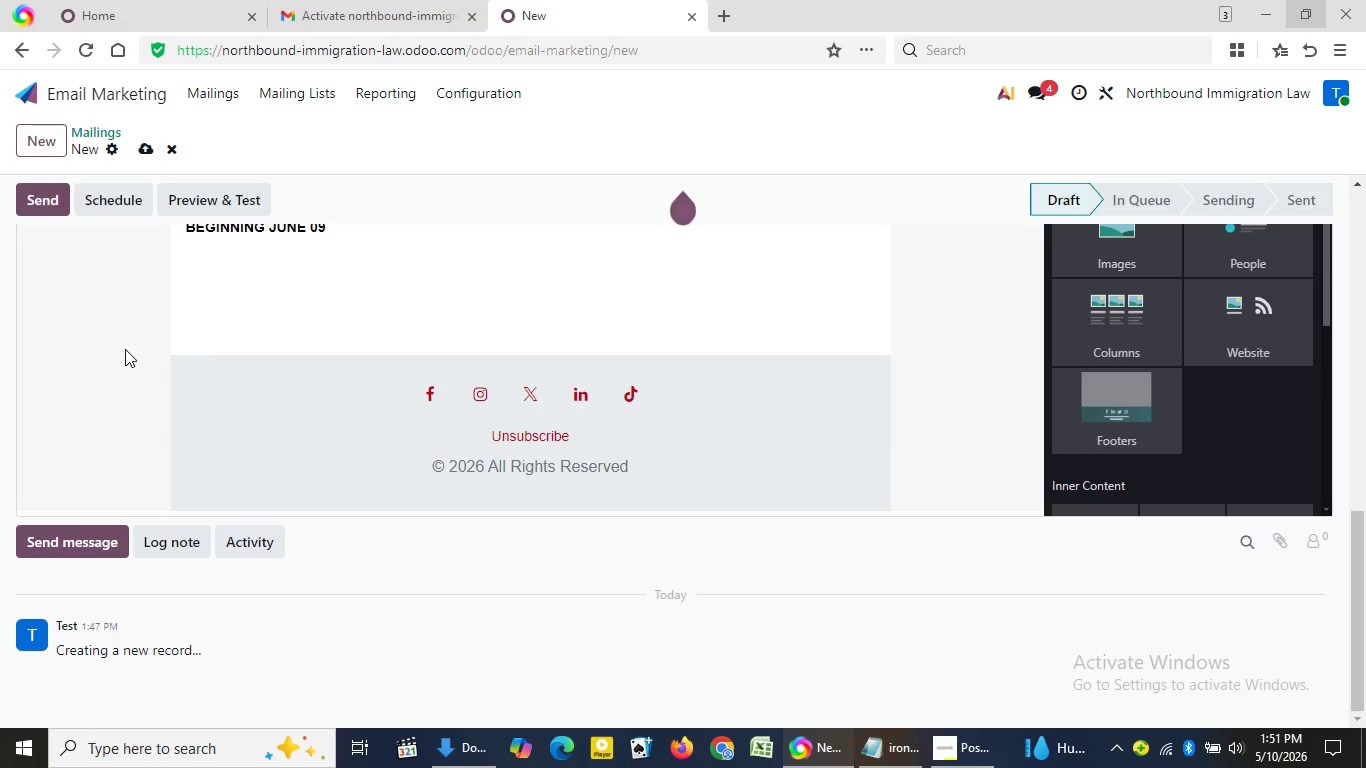 
triple_click([125, 349])
 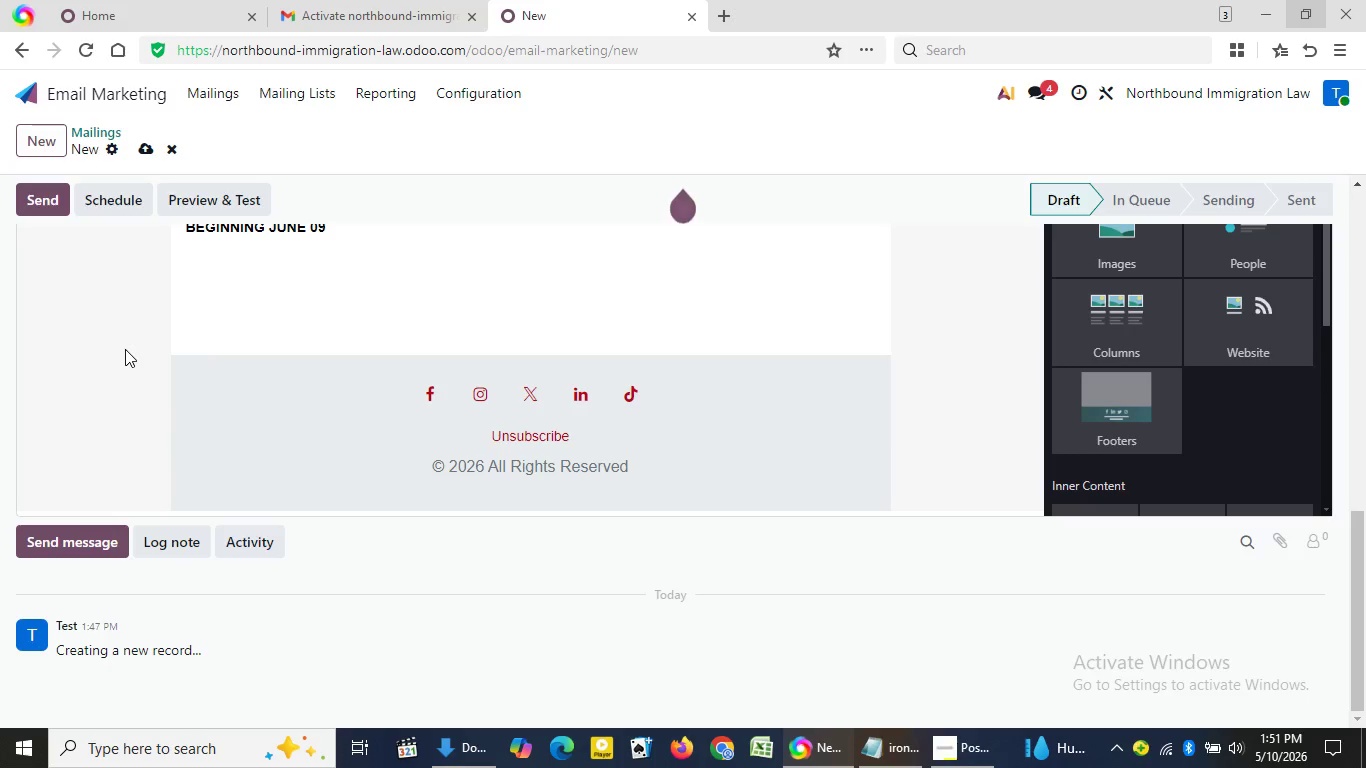 
triple_click([125, 349])
 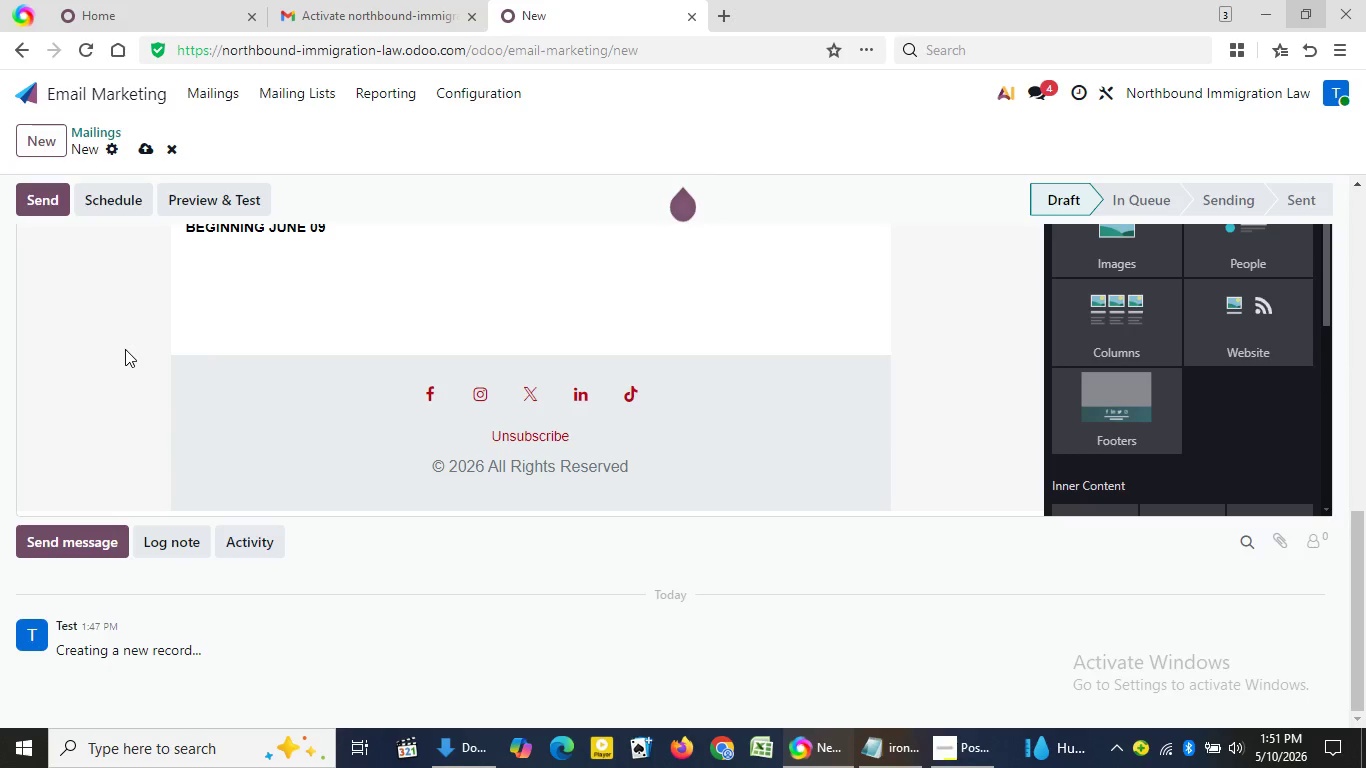 
triple_click([125, 349])
 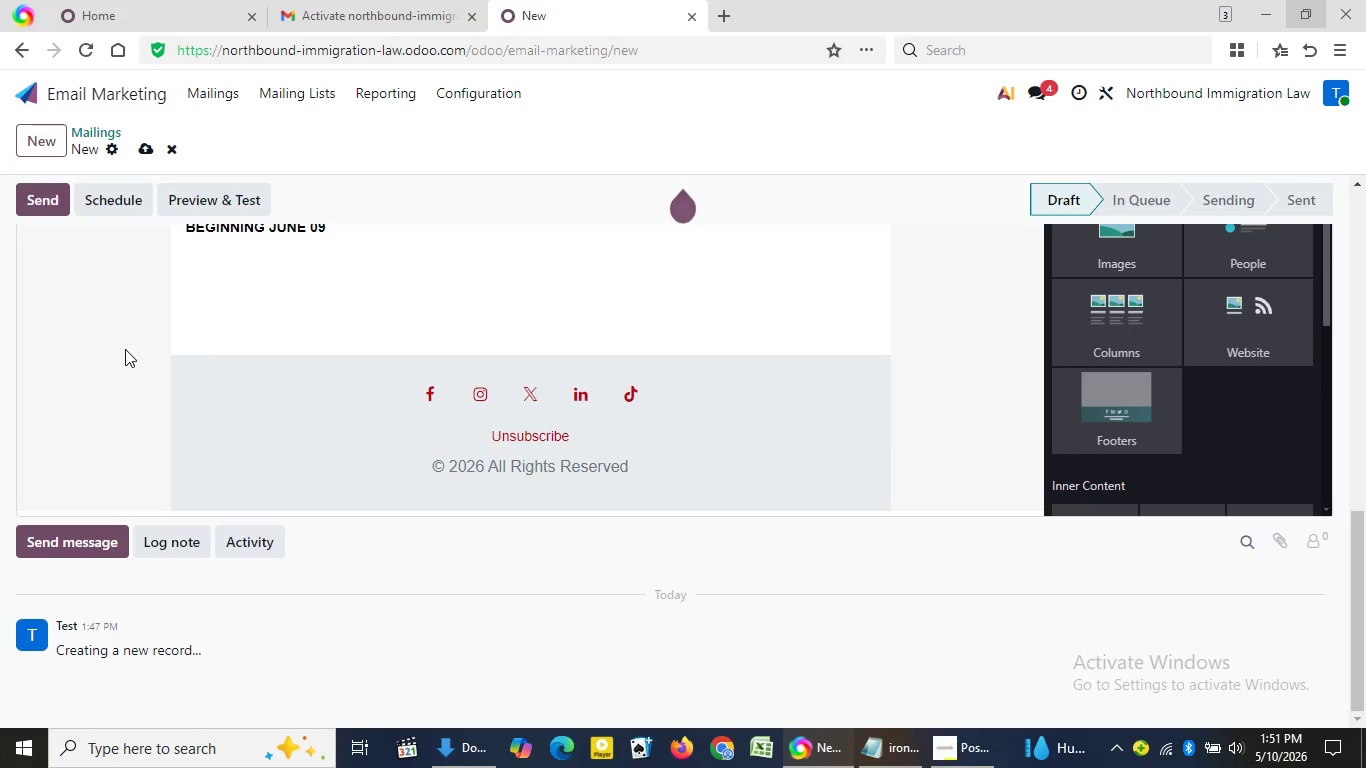 
triple_click([125, 349])
 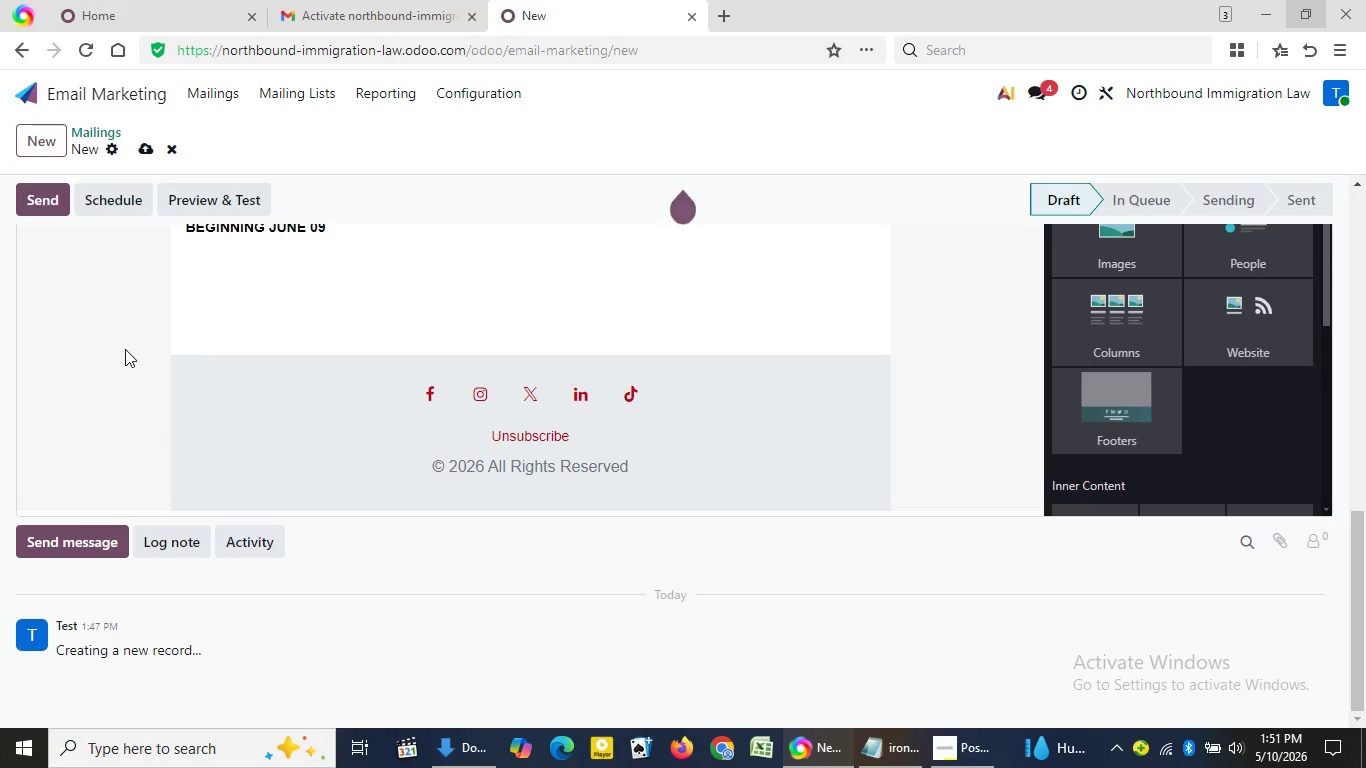 
triple_click([125, 349])
 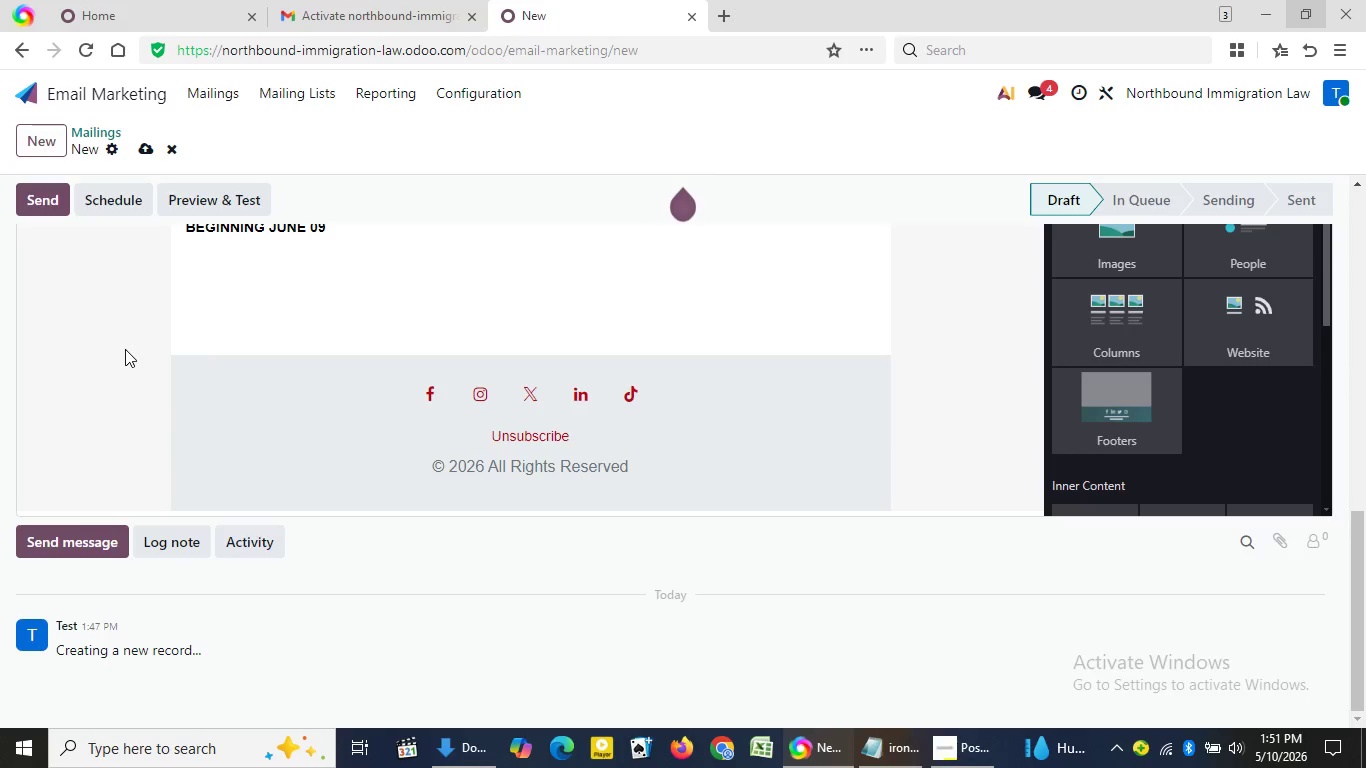 
triple_click([125, 349])
 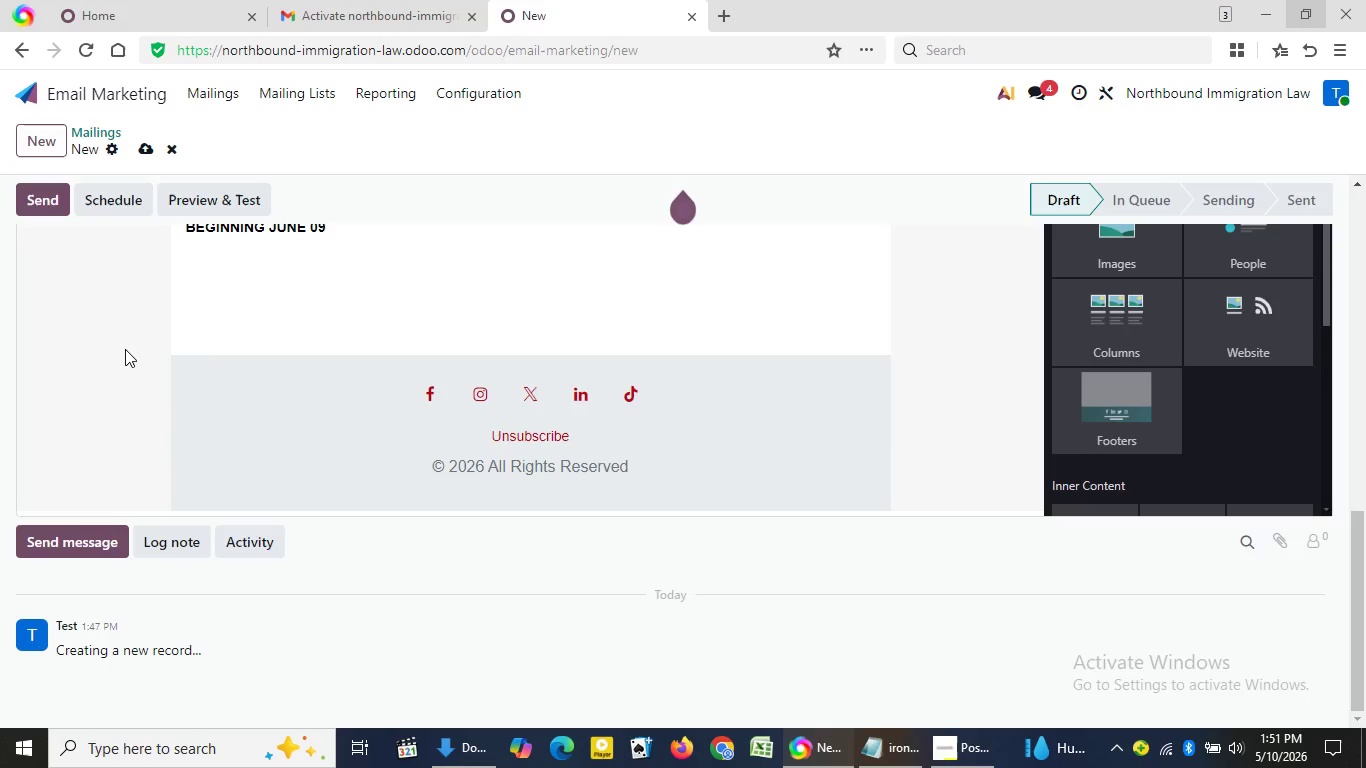 
triple_click([125, 349])
 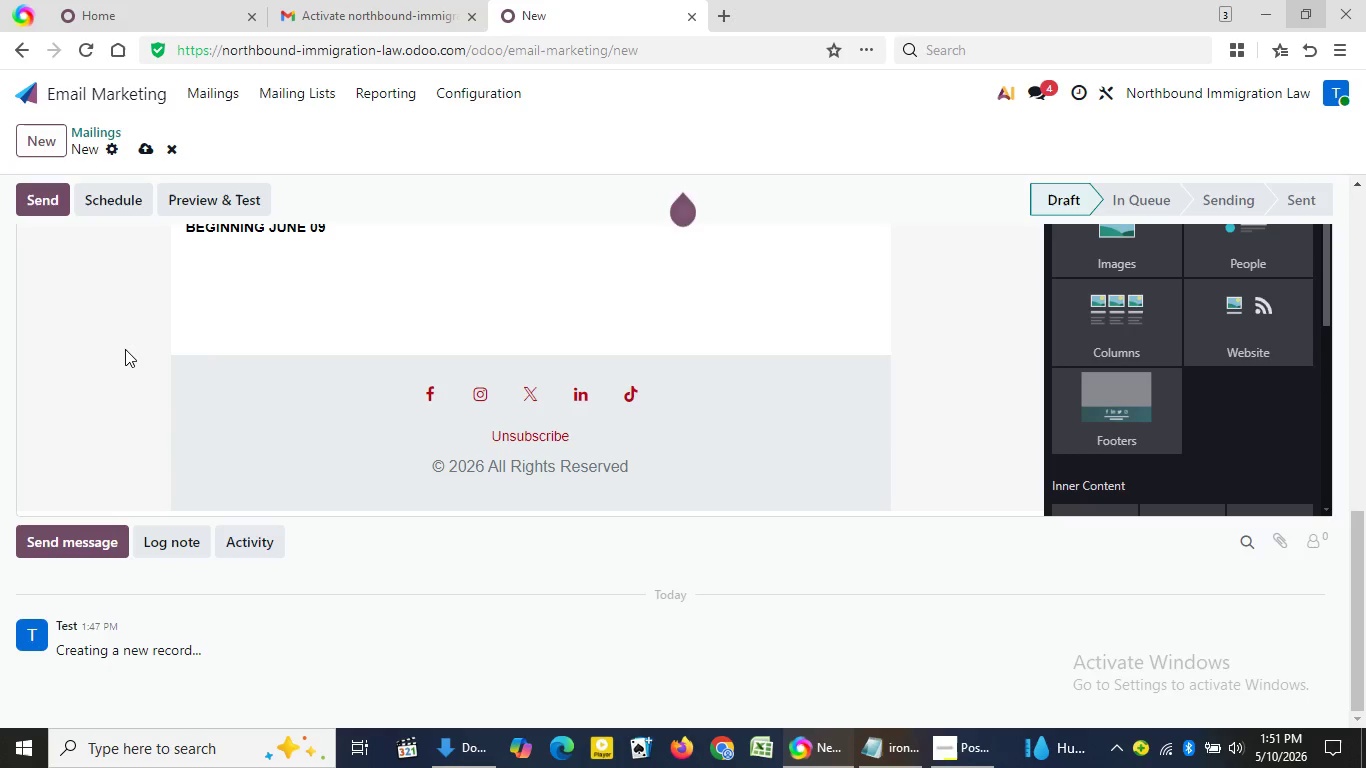 
triple_click([125, 349])
 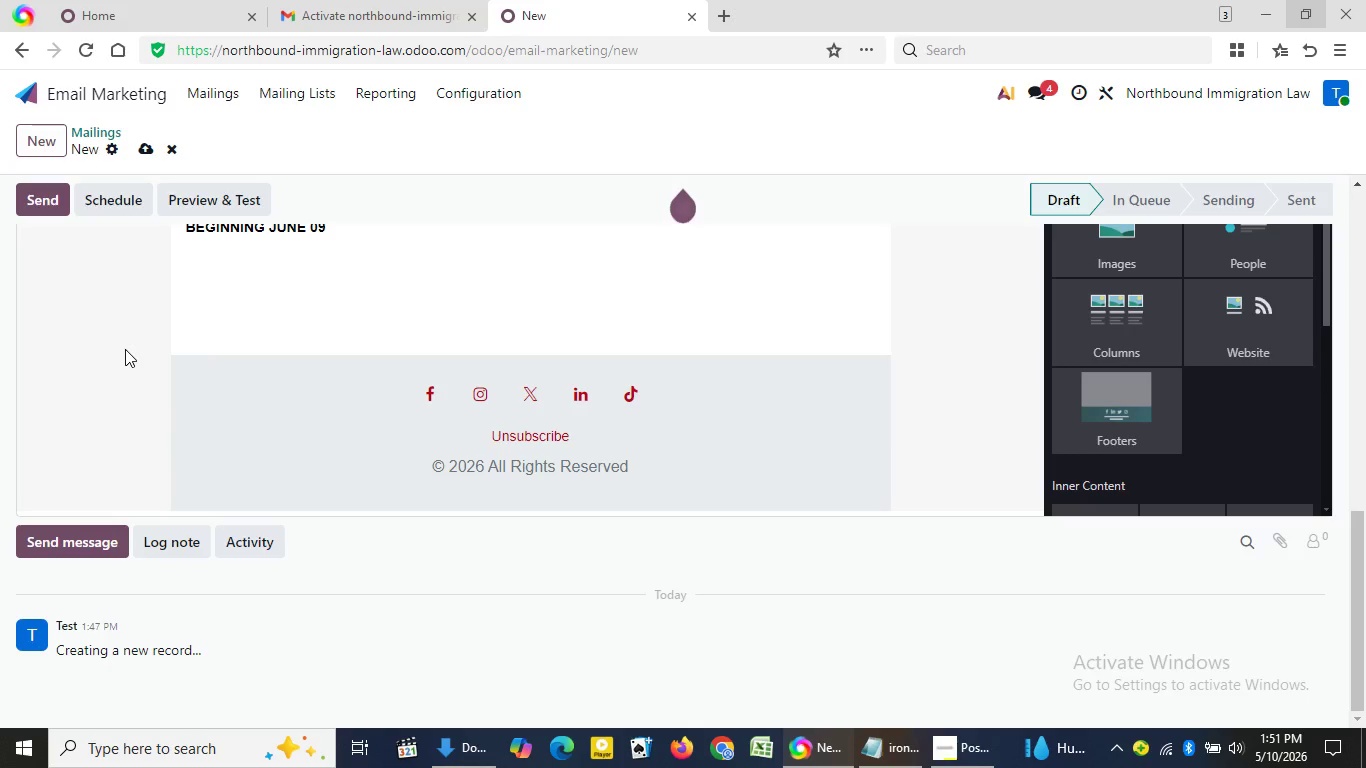 
triple_click([125, 349])
 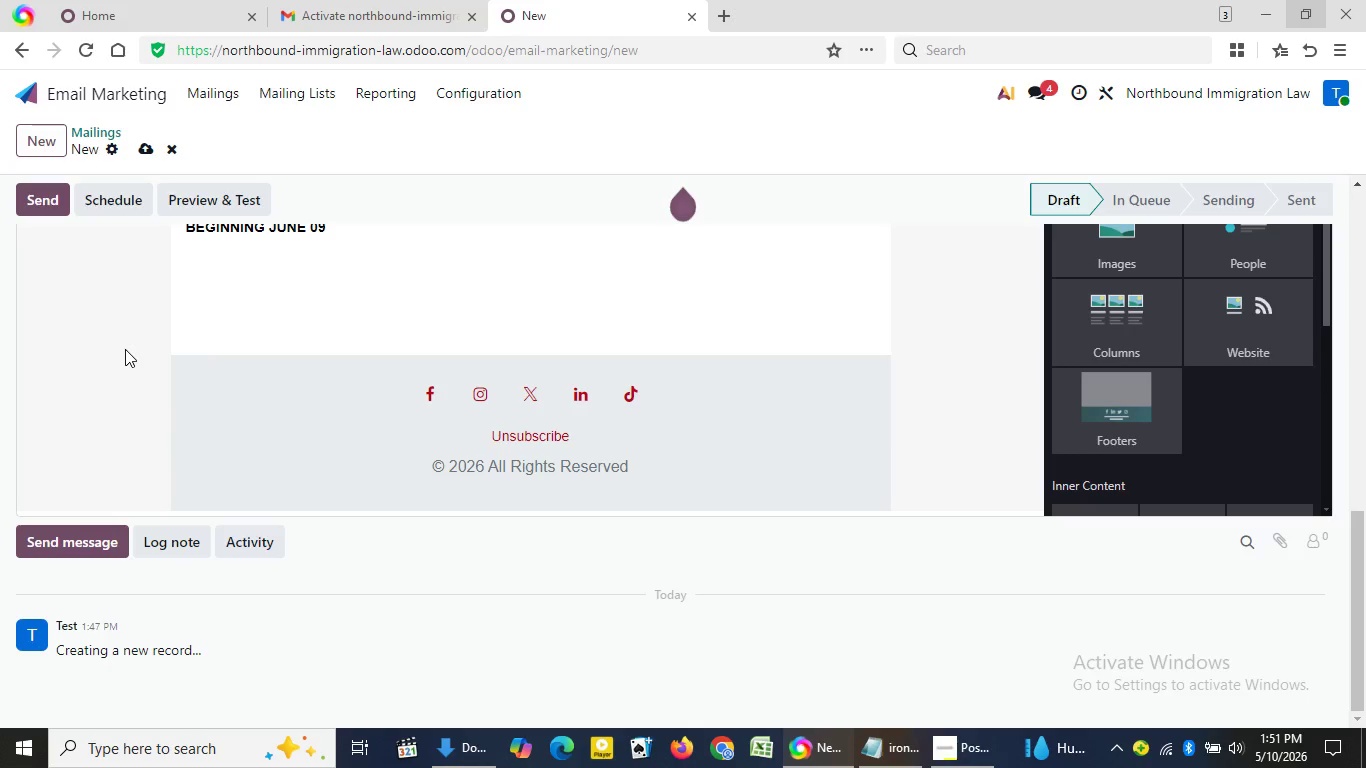 
triple_click([125, 349])
 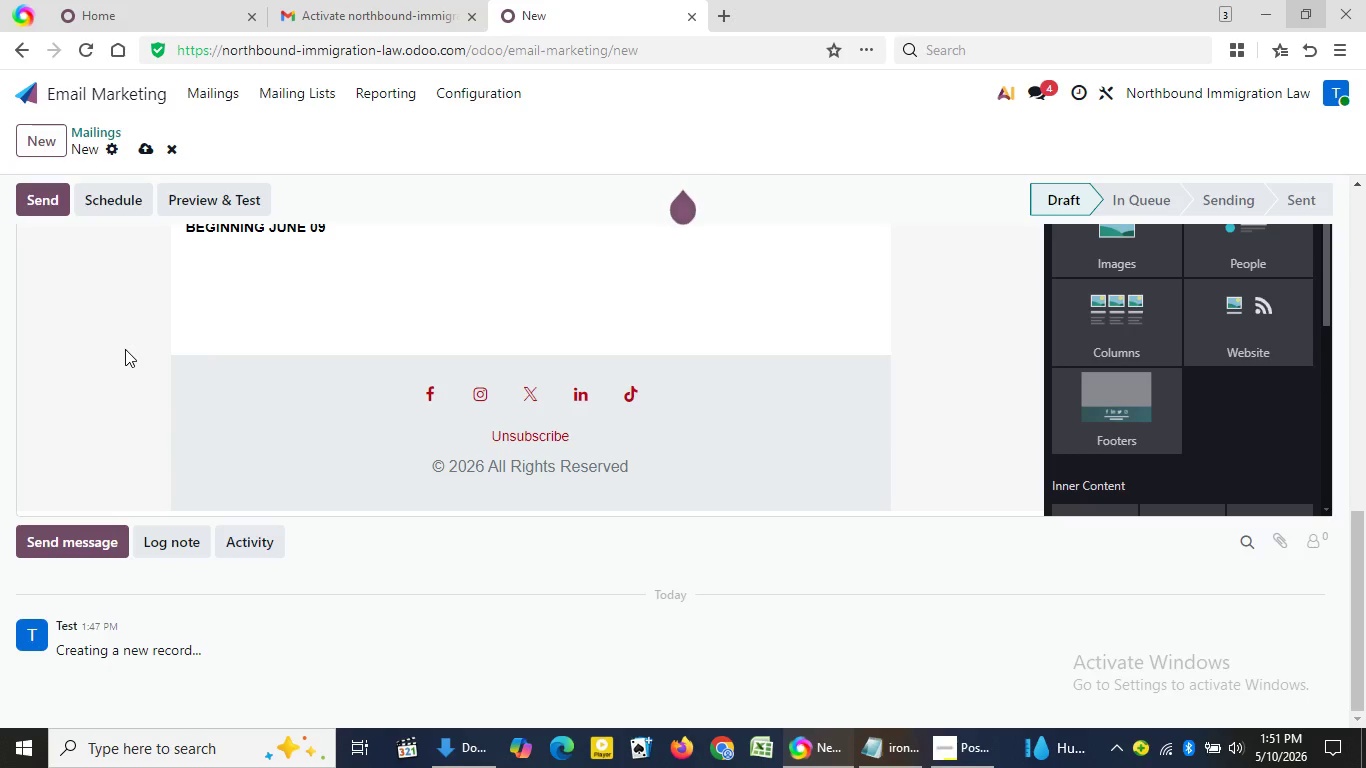 
triple_click([125, 349])
 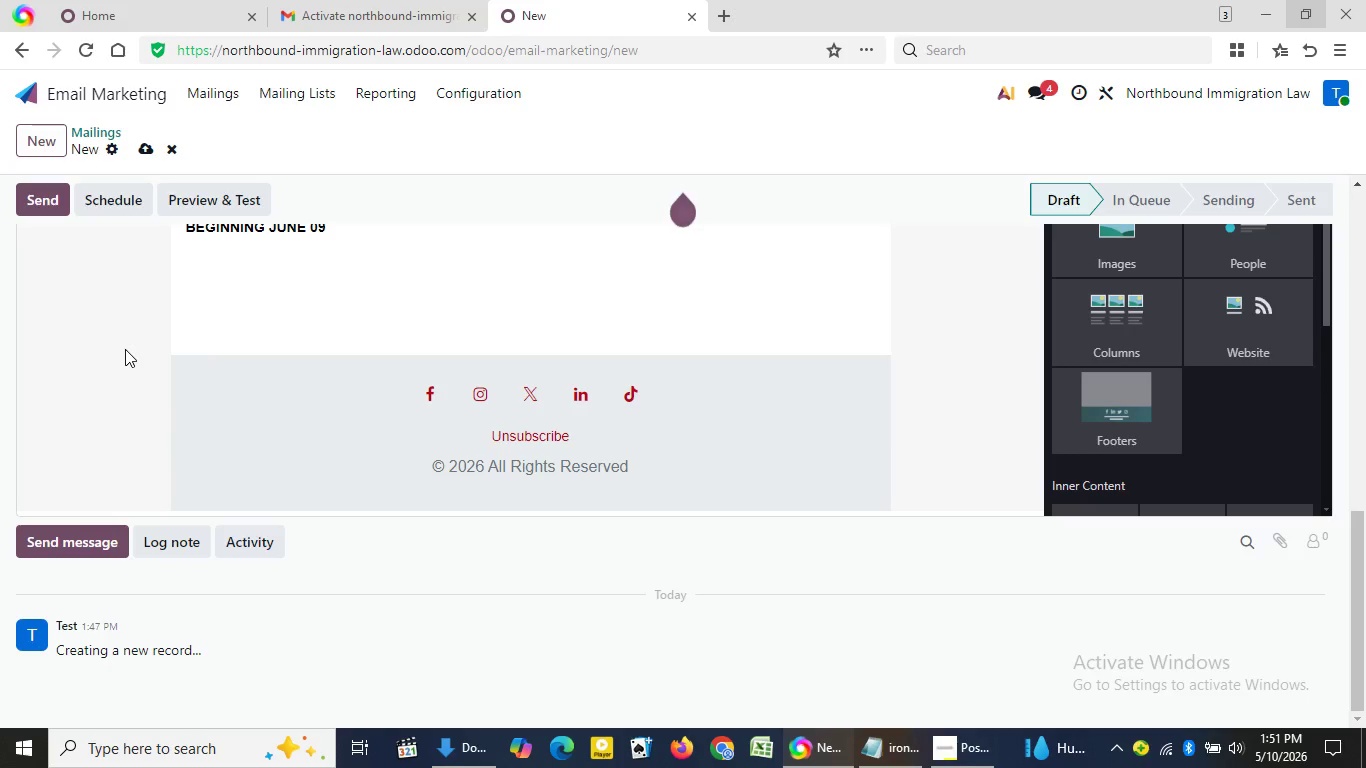 
triple_click([125, 349])
 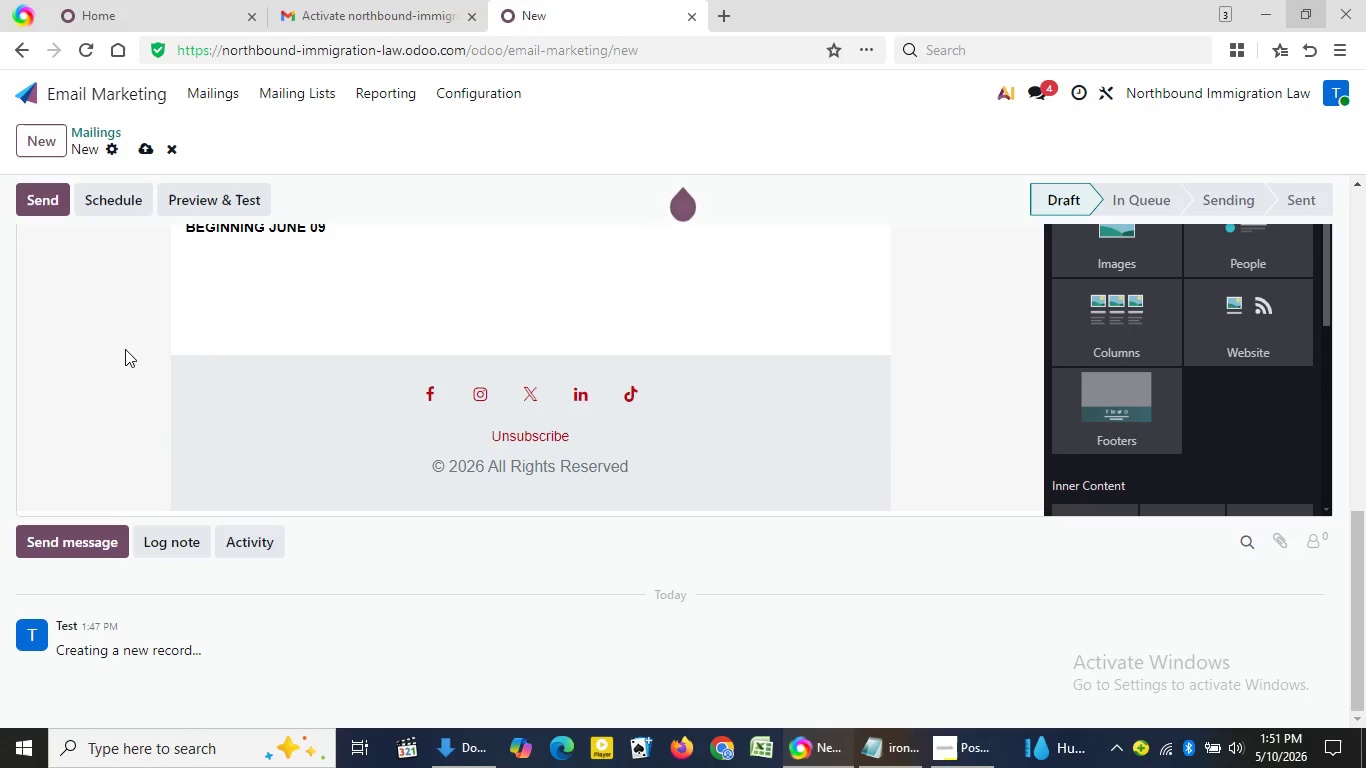 
triple_click([125, 349])
 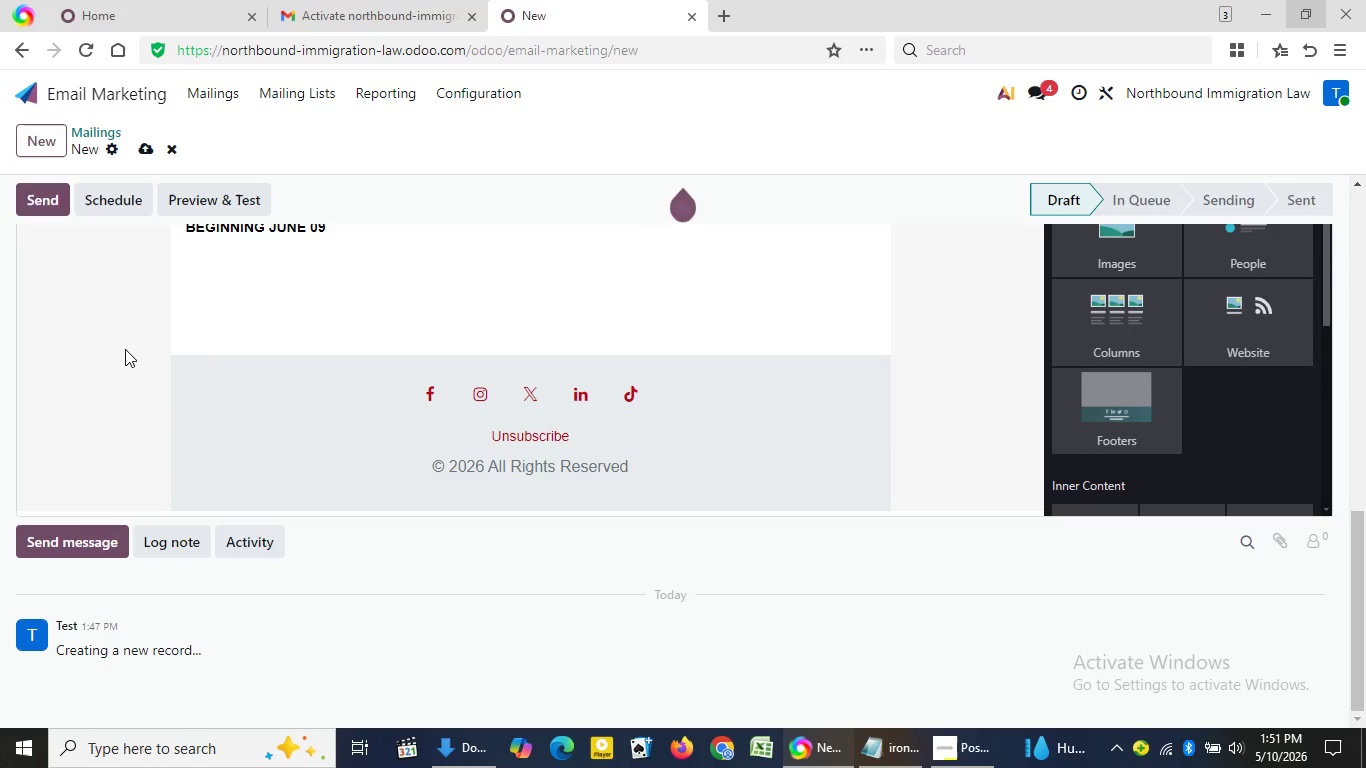 
triple_click([125, 349])
 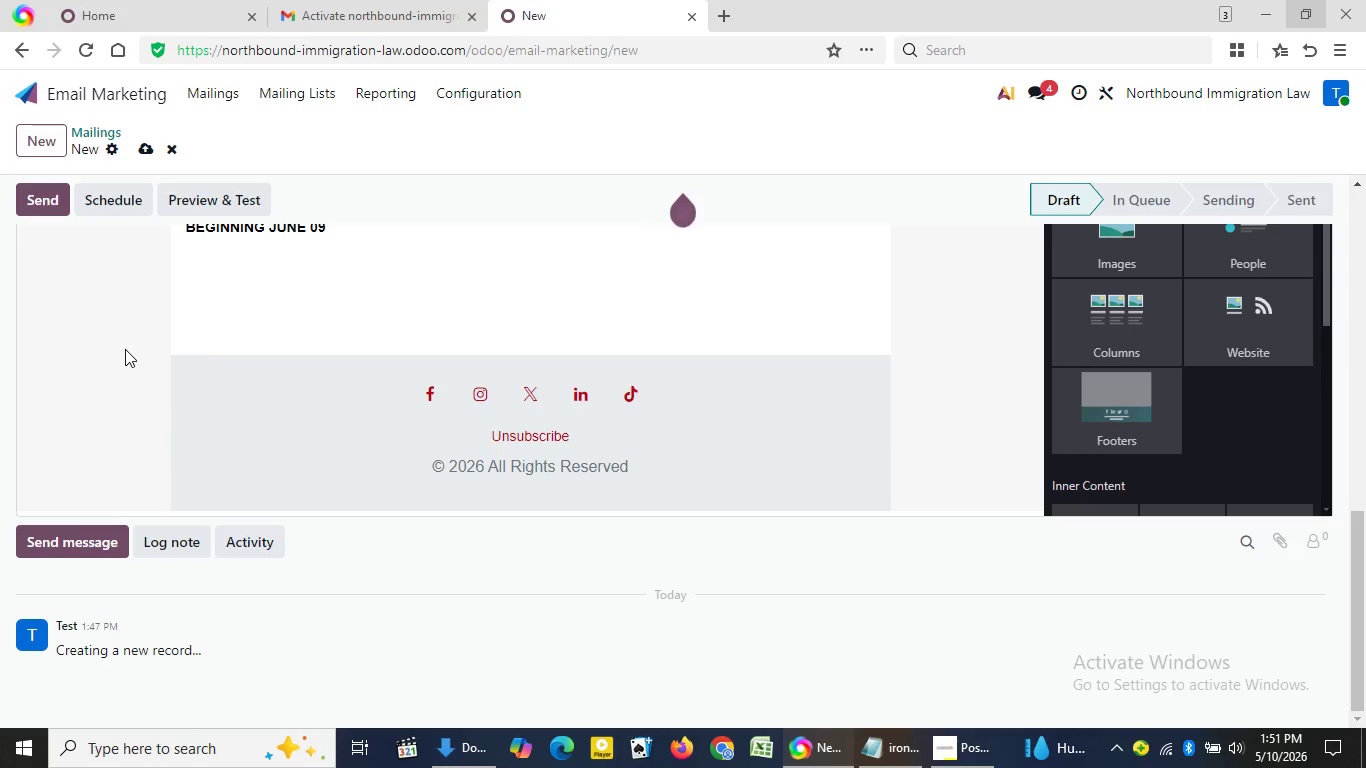 
triple_click([125, 349])
 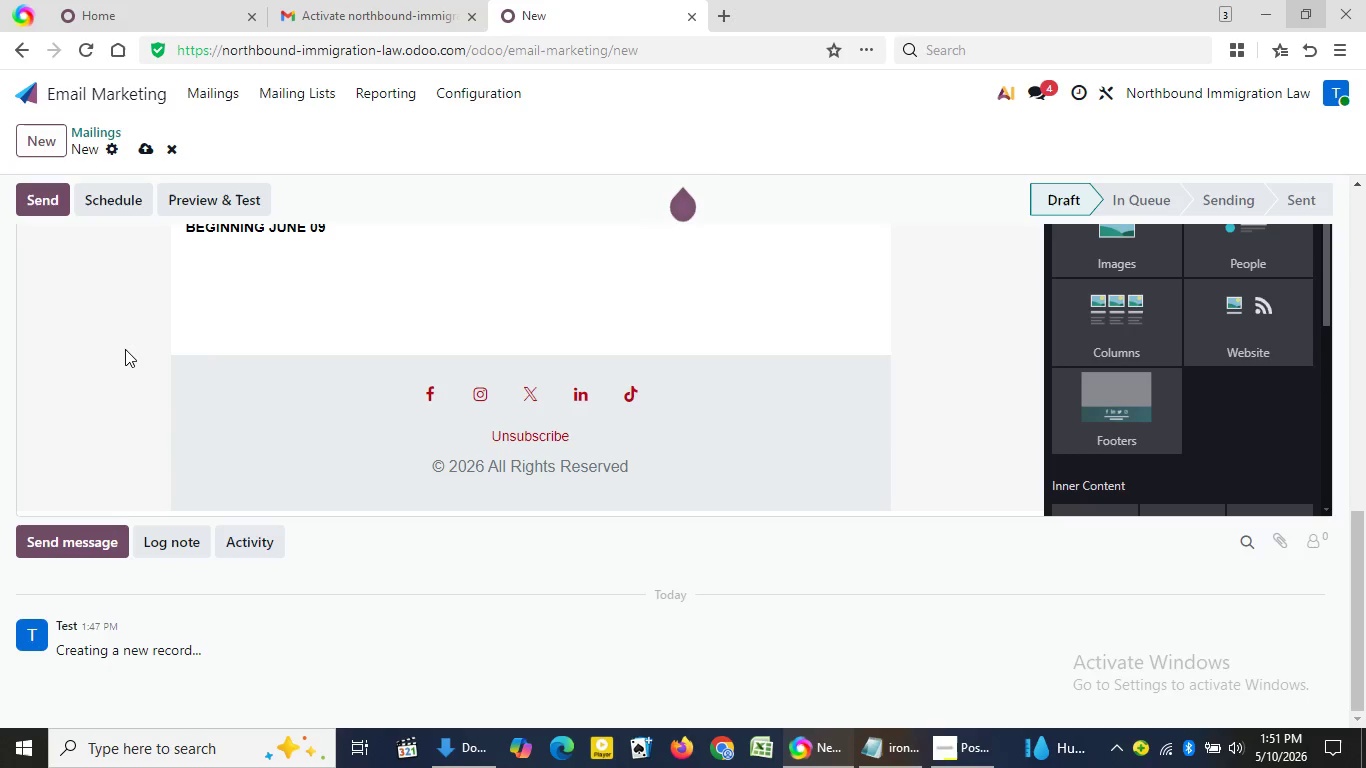 
triple_click([125, 349])
 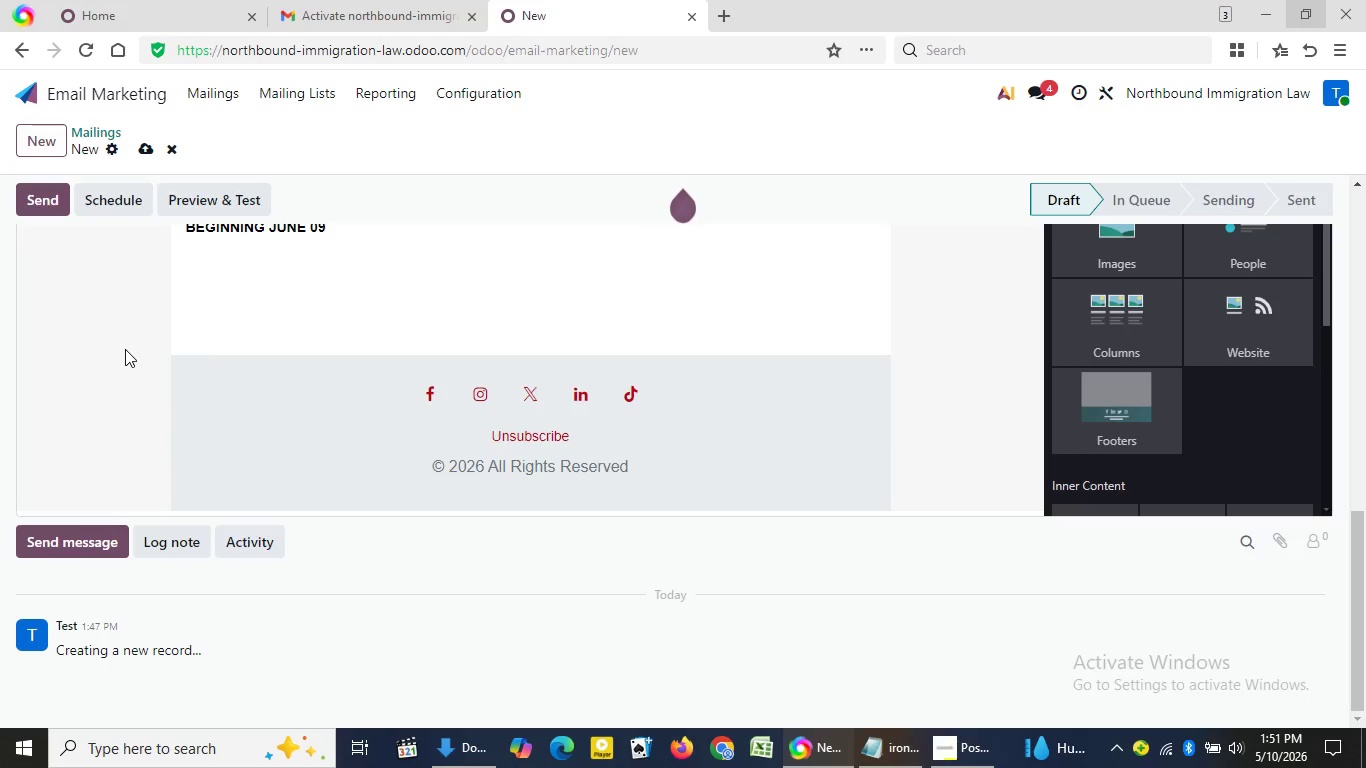 
triple_click([125, 349])
 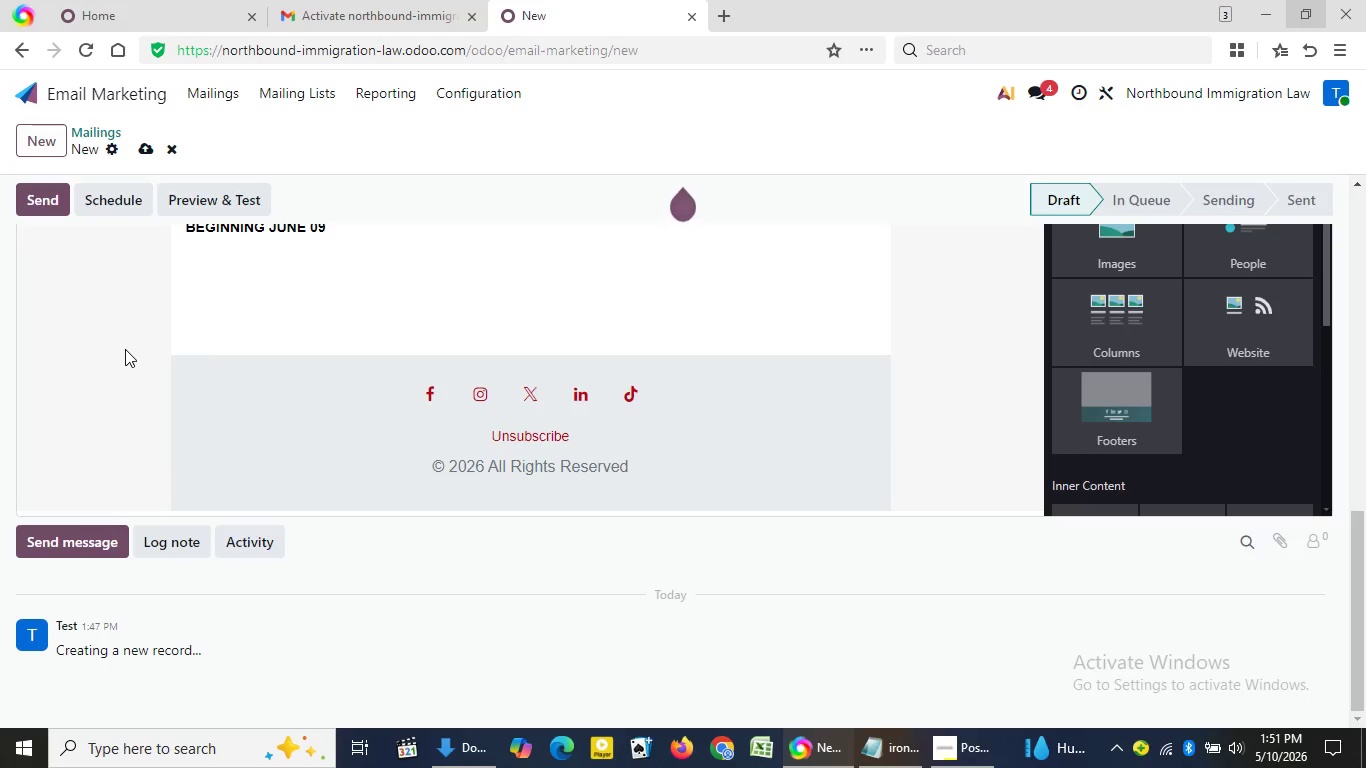 
wait(12.61)
 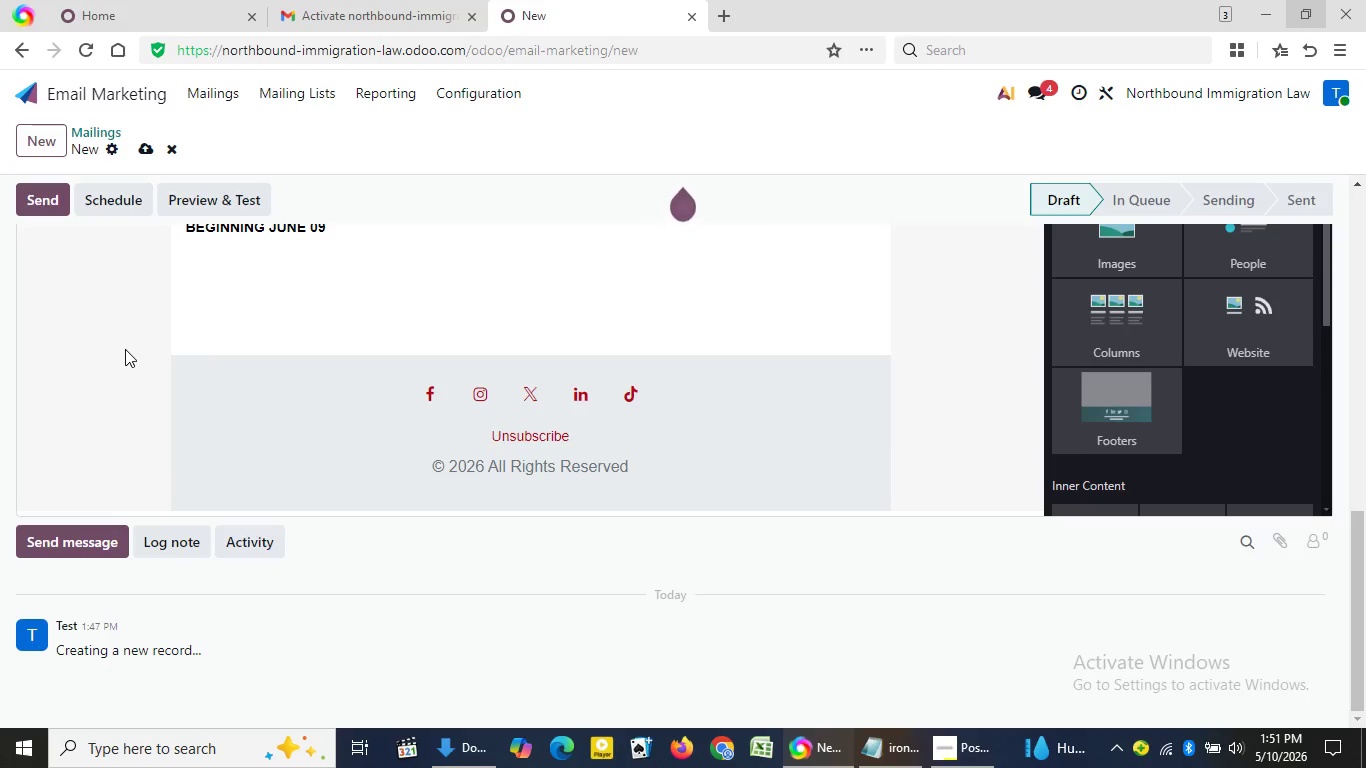 
double_click([126, 348])
 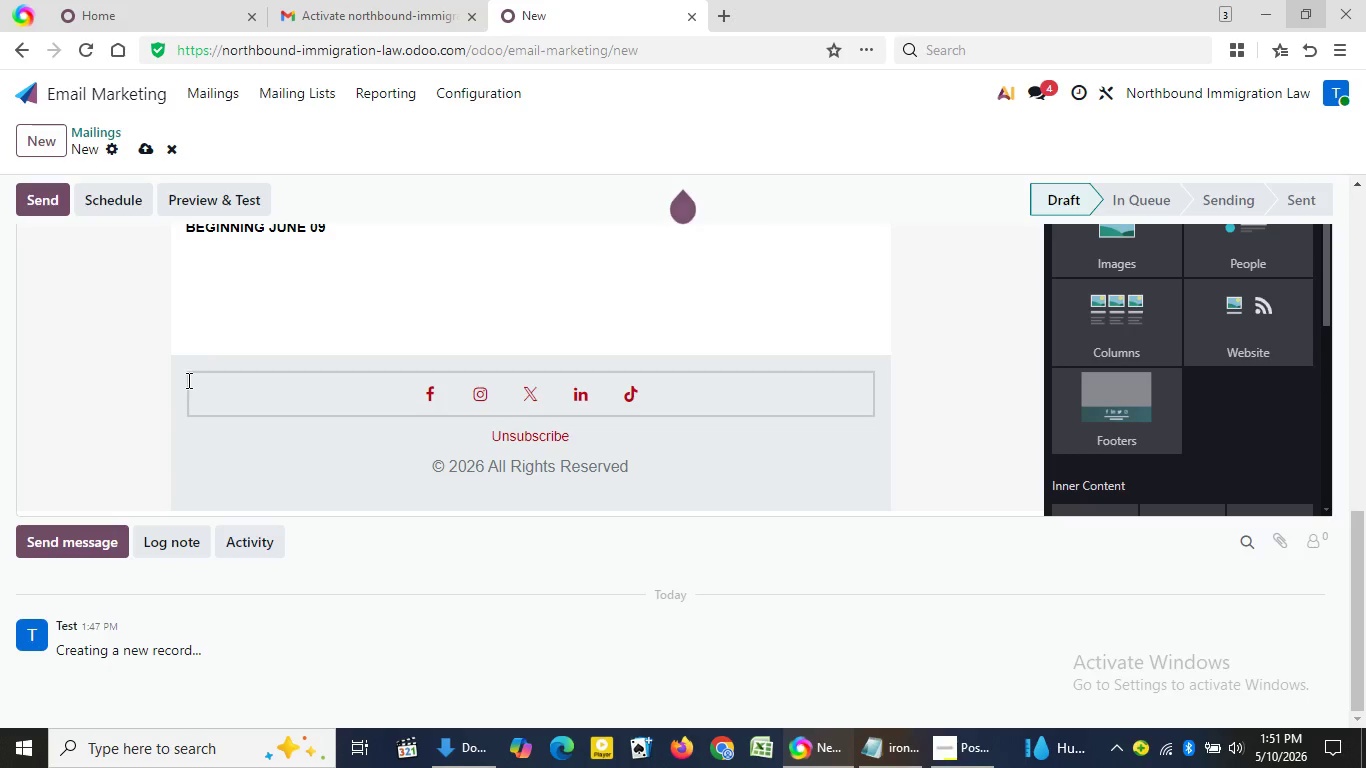 
scroll: coordinate [187, 380], scroll_direction: up, amount: 2.0
 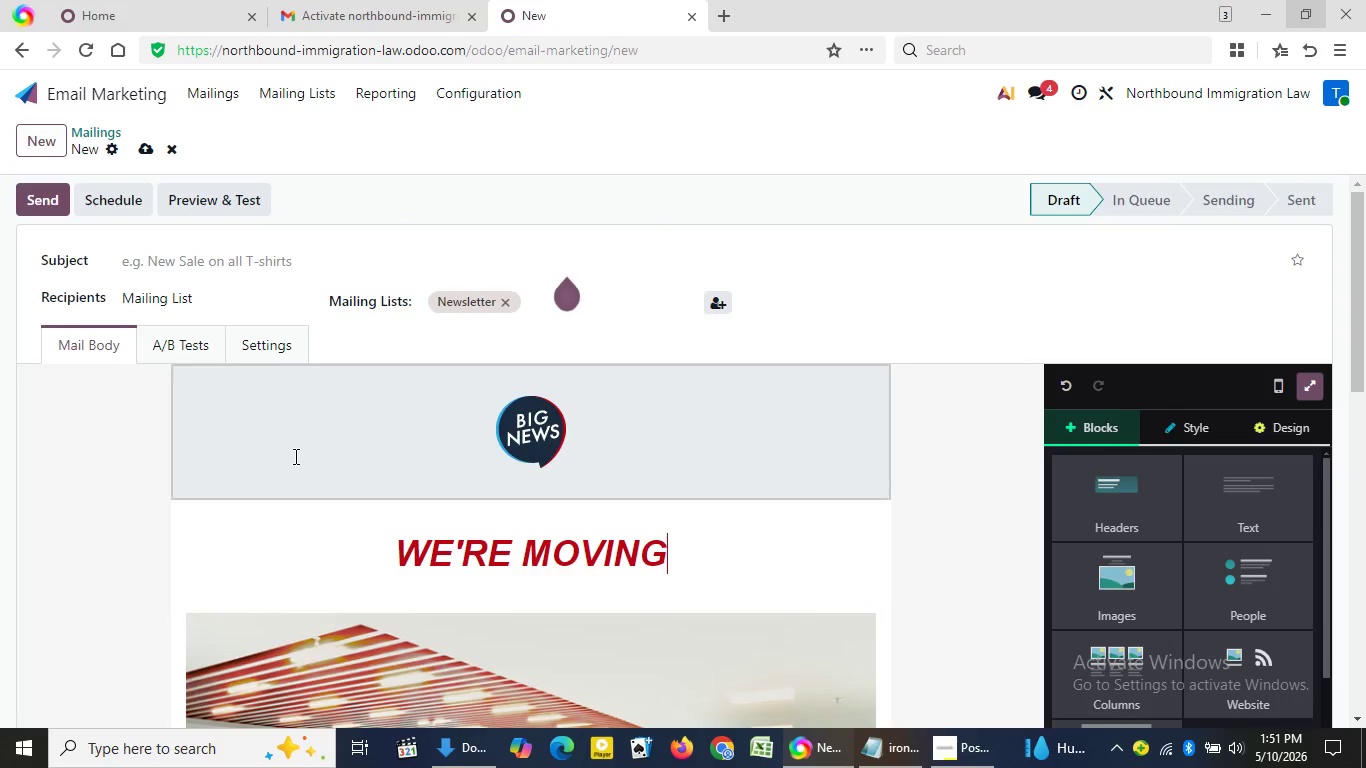 
left_click([294, 456])
 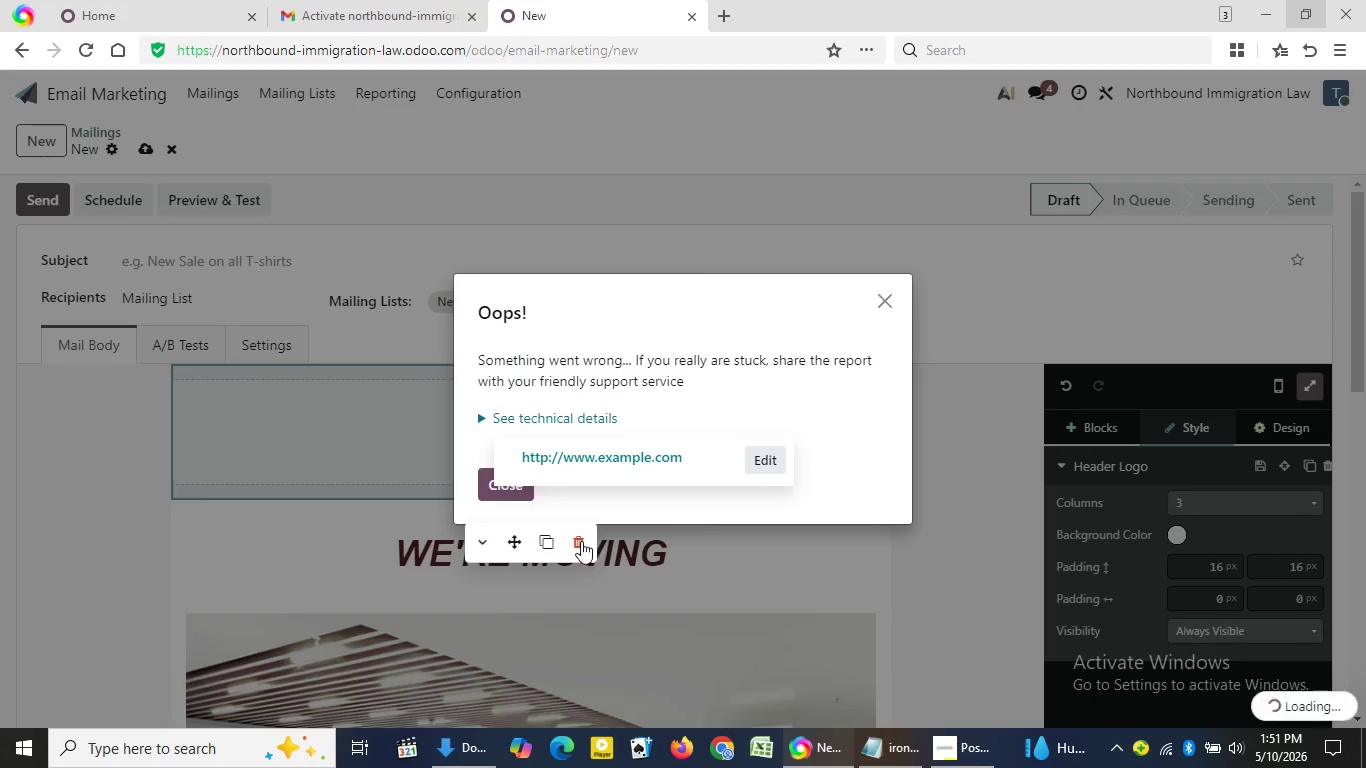 
left_click([581, 541])
 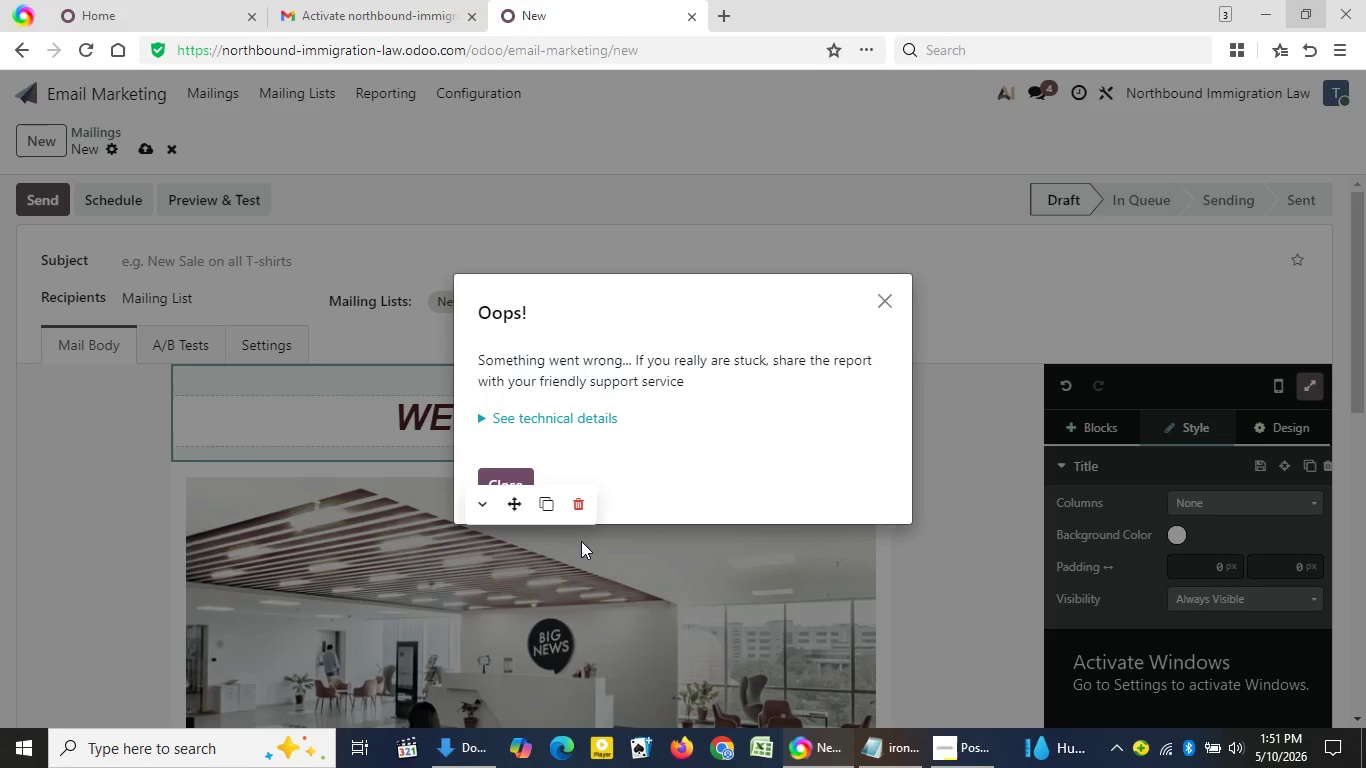 
wait(10.77)
 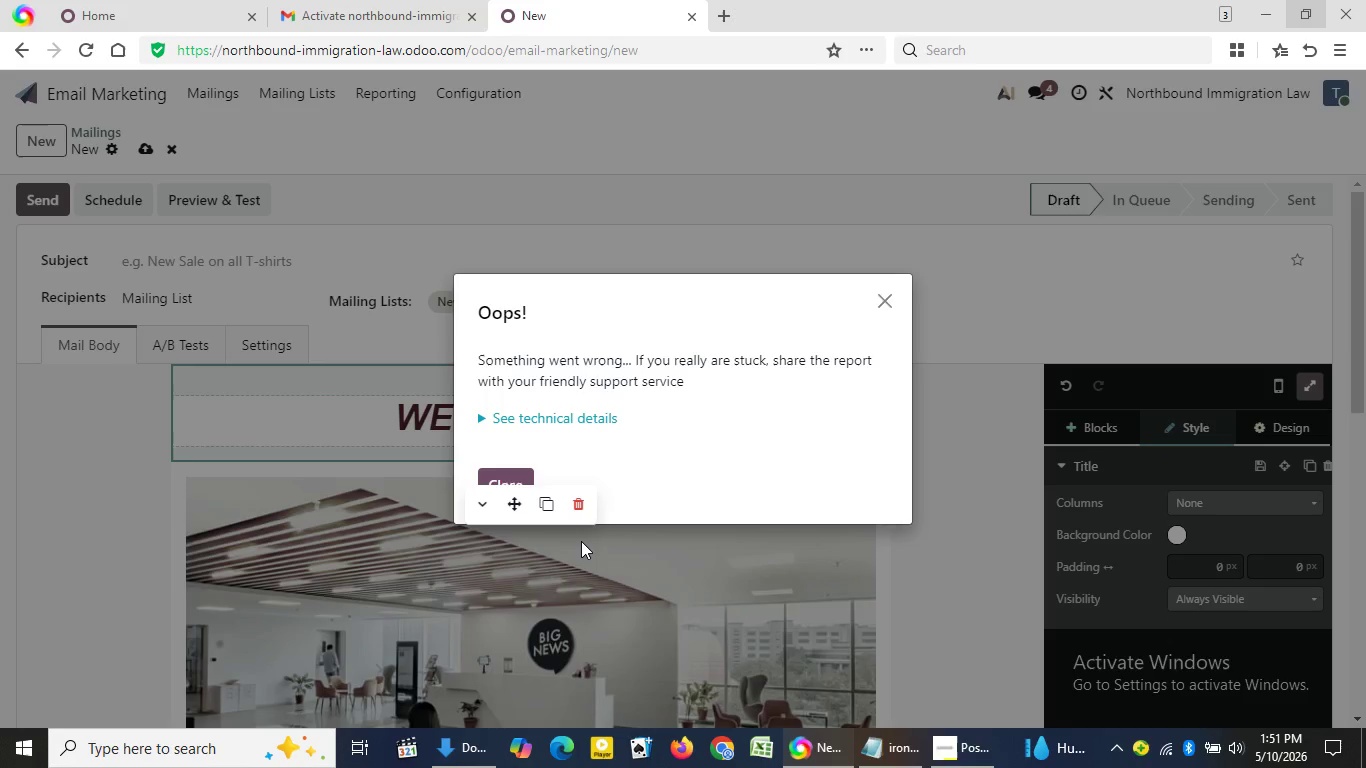 
left_click([894, 304])
 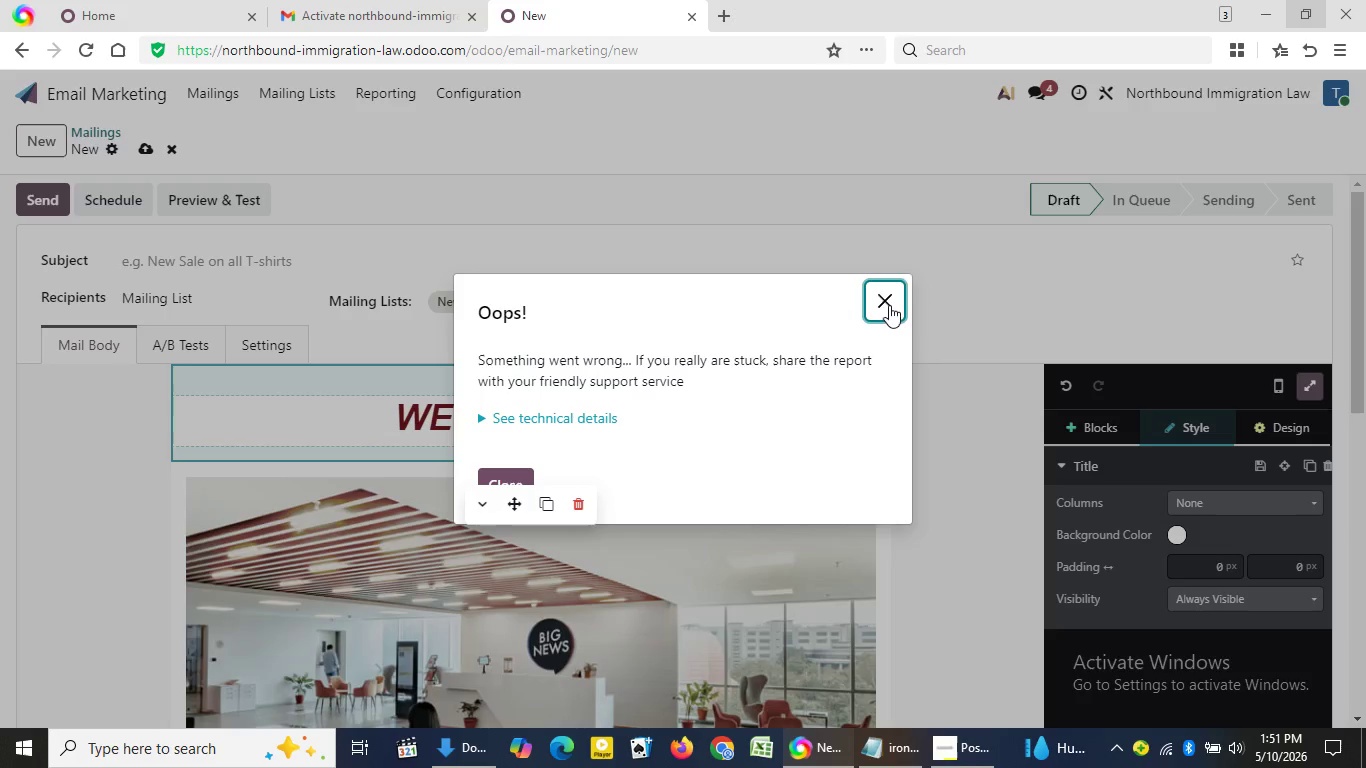 
left_click([889, 305])
 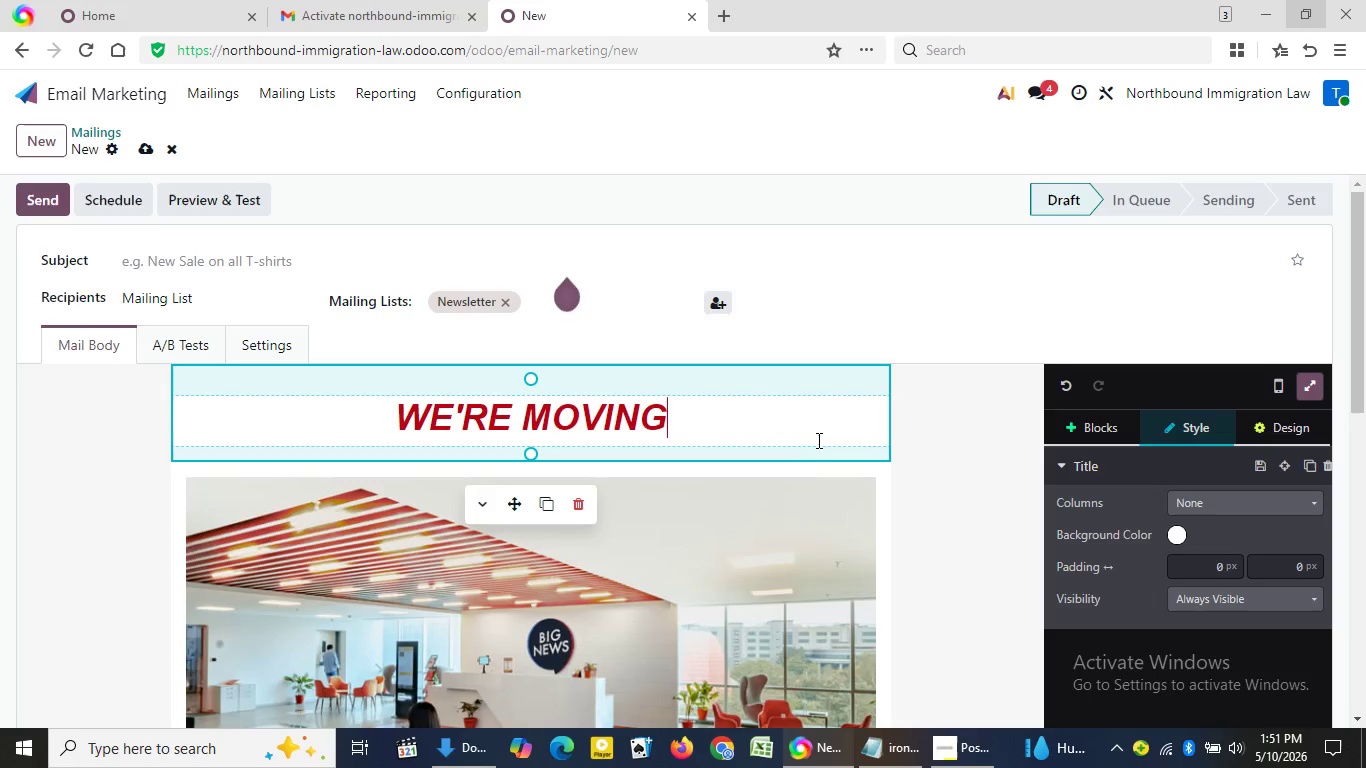 
left_click([866, 399])
 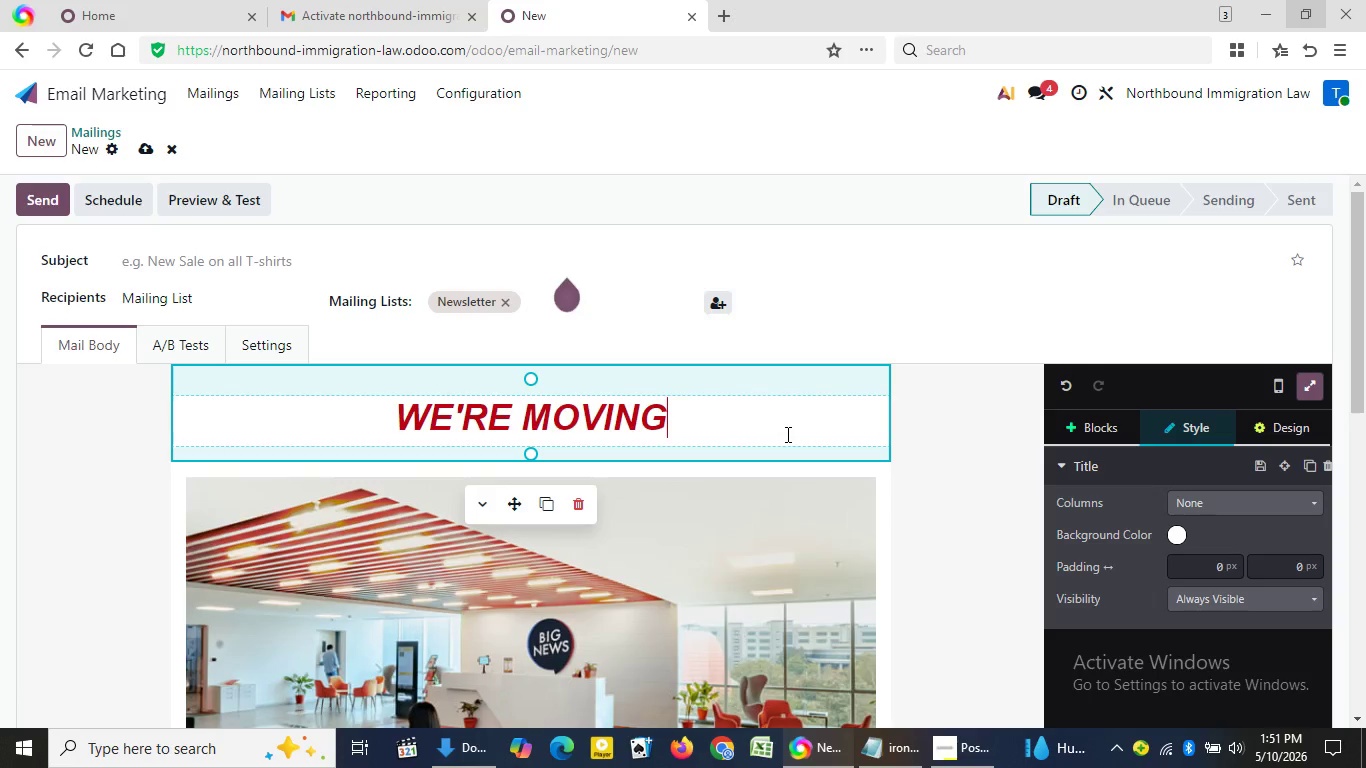 
key(Backspace)
 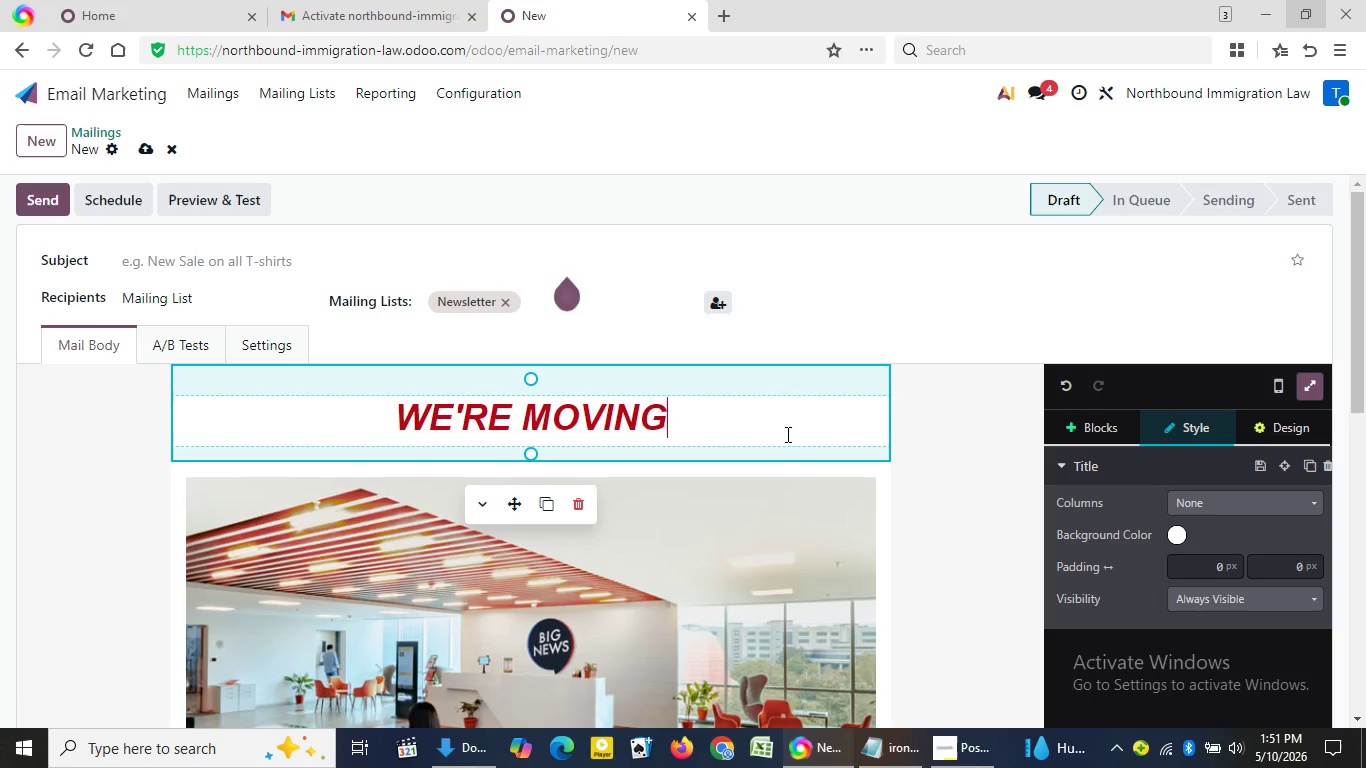 
key(Backspace)
 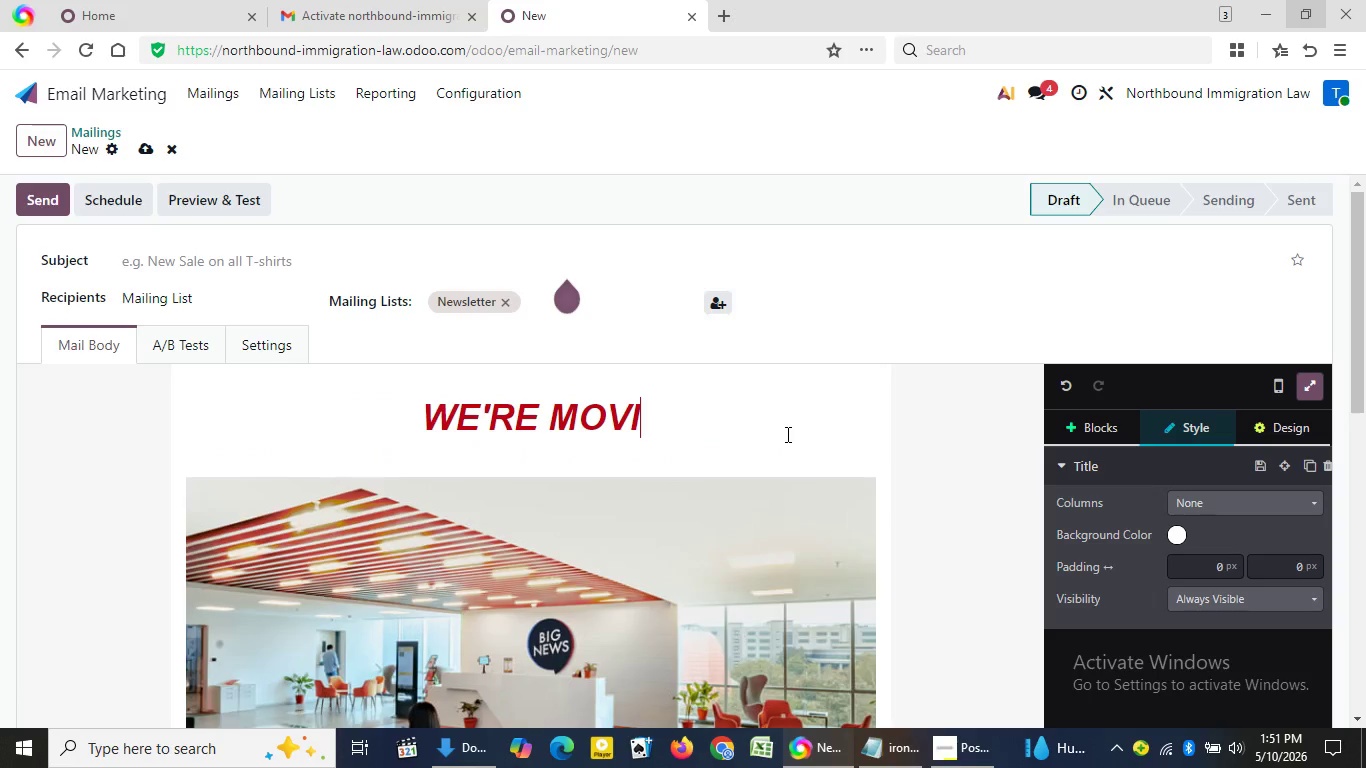 
key(Backspace)
 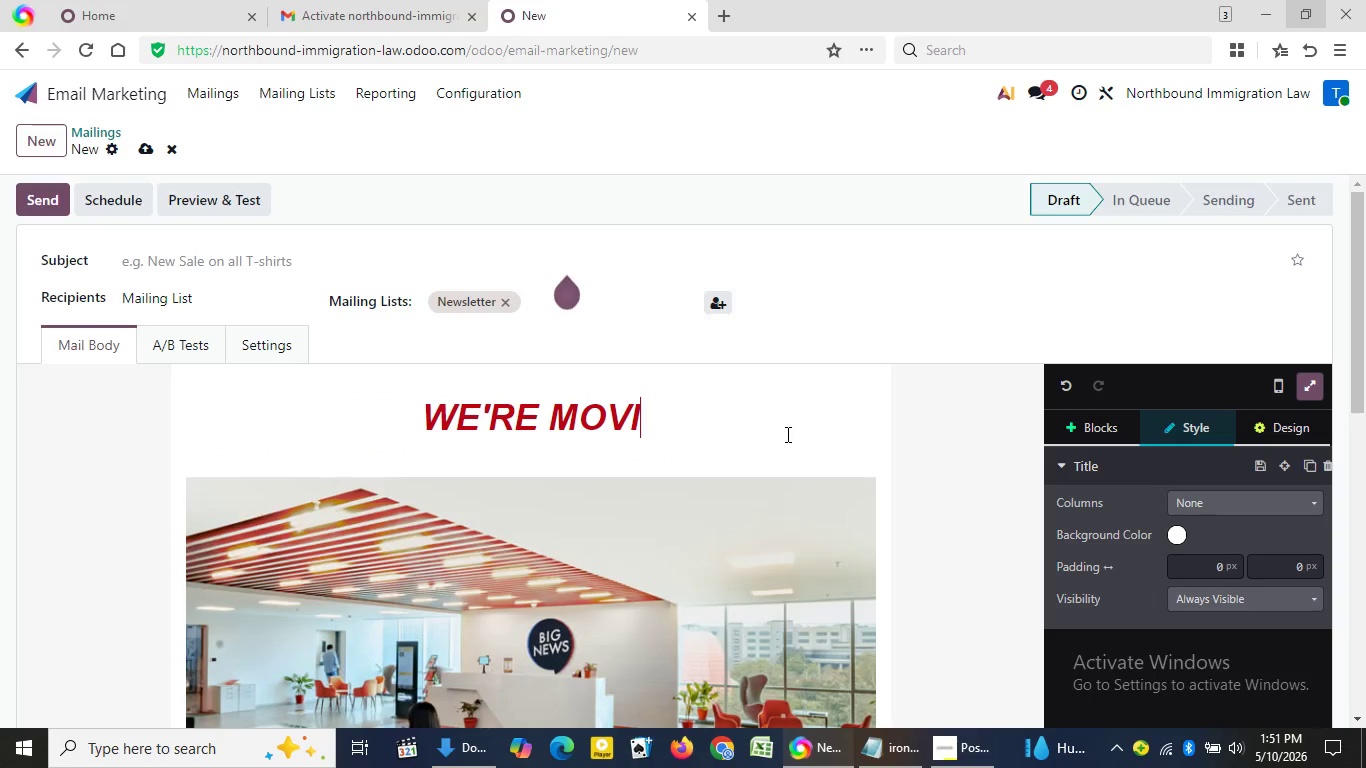 
key(Backspace)
 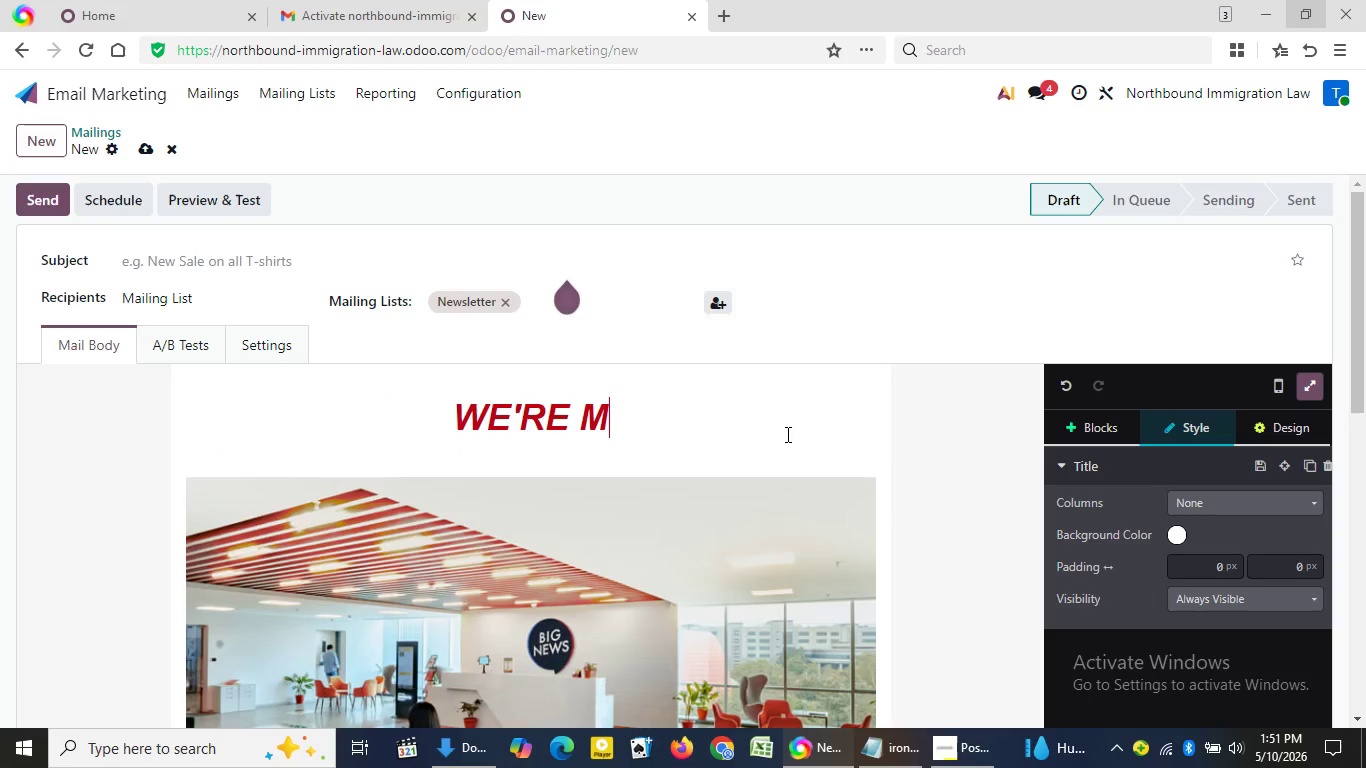 
key(Backspace)
 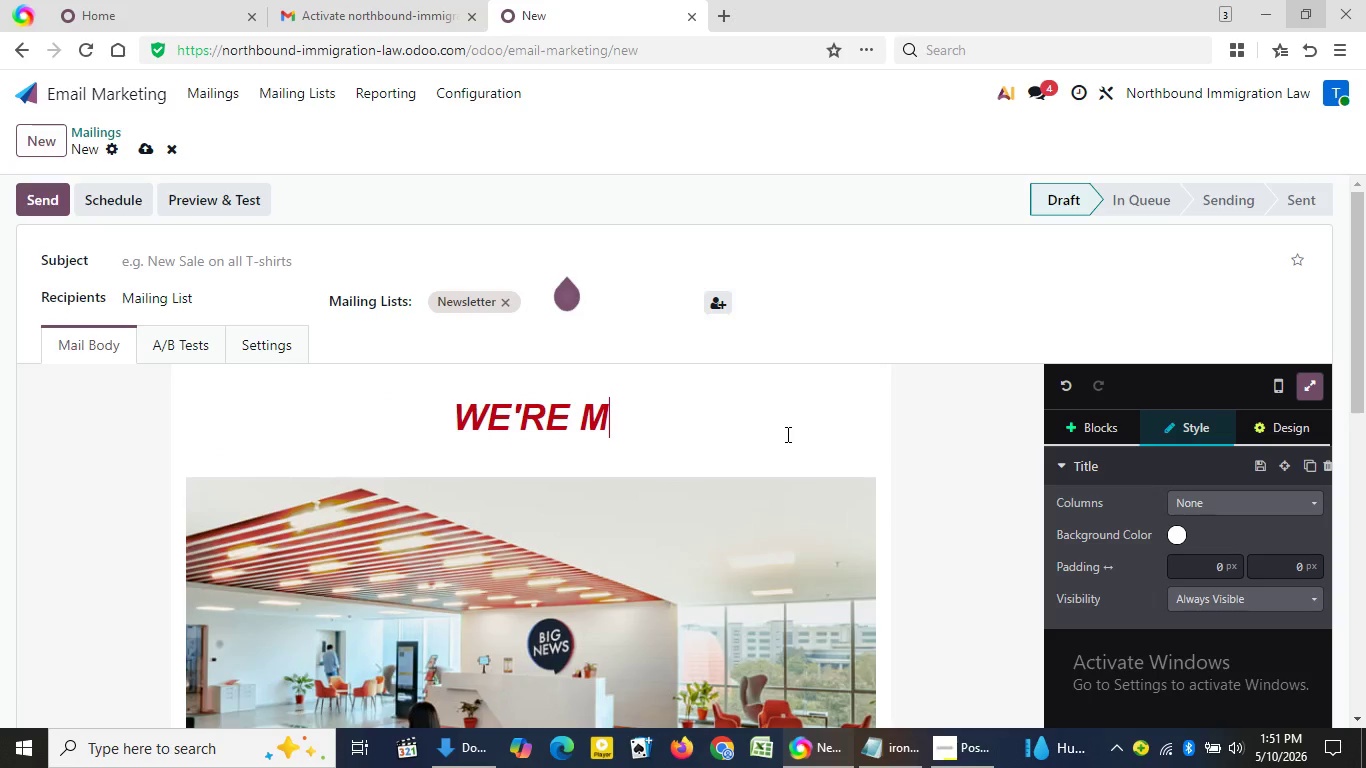 
key(Backspace)
 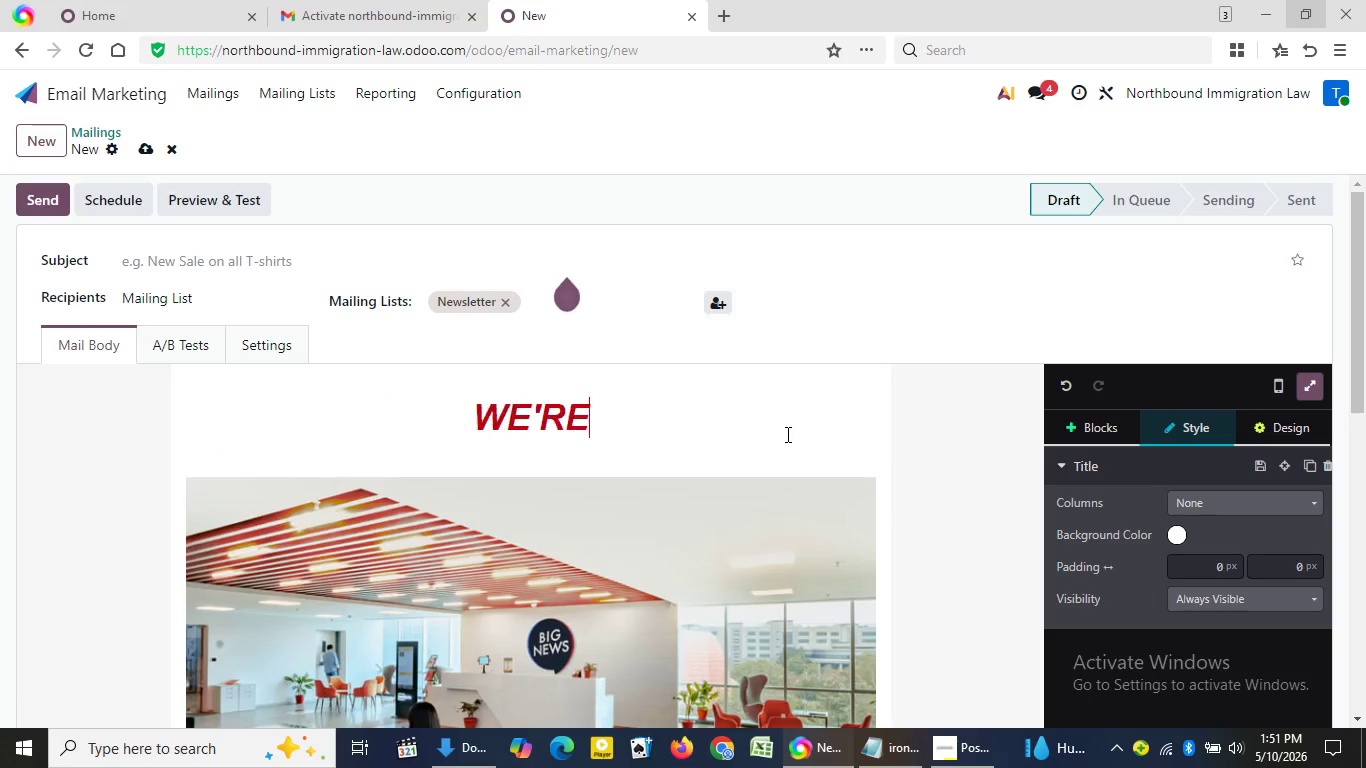 
key(Backspace)
 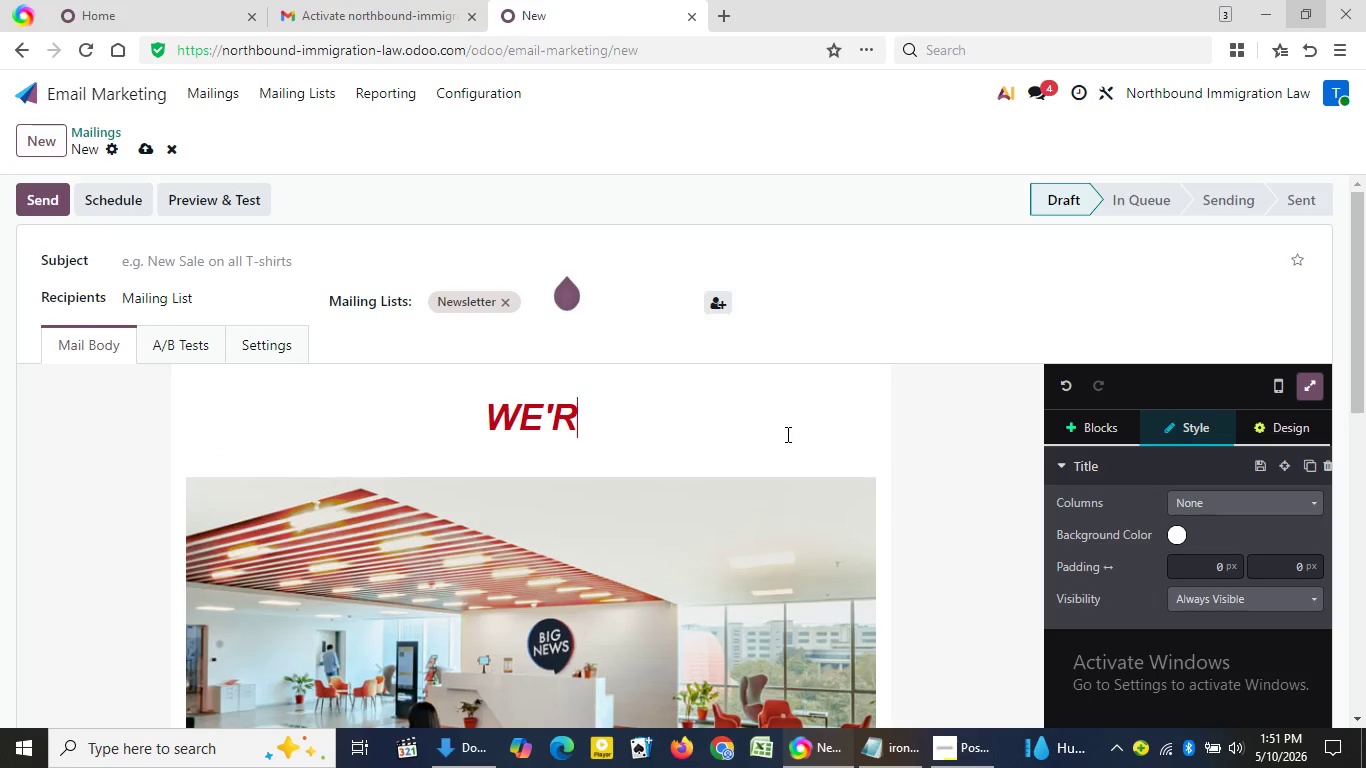 
key(Backspace)
 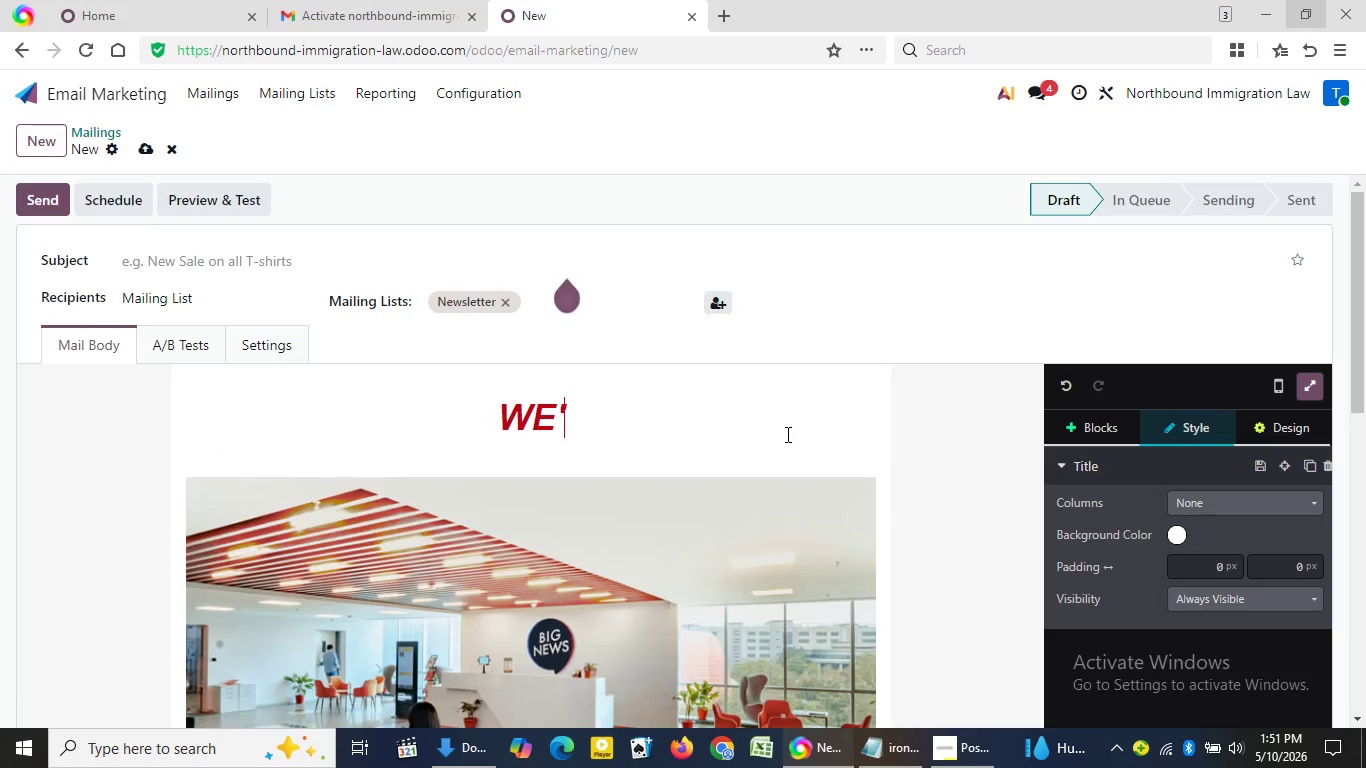 
key(Backspace)
 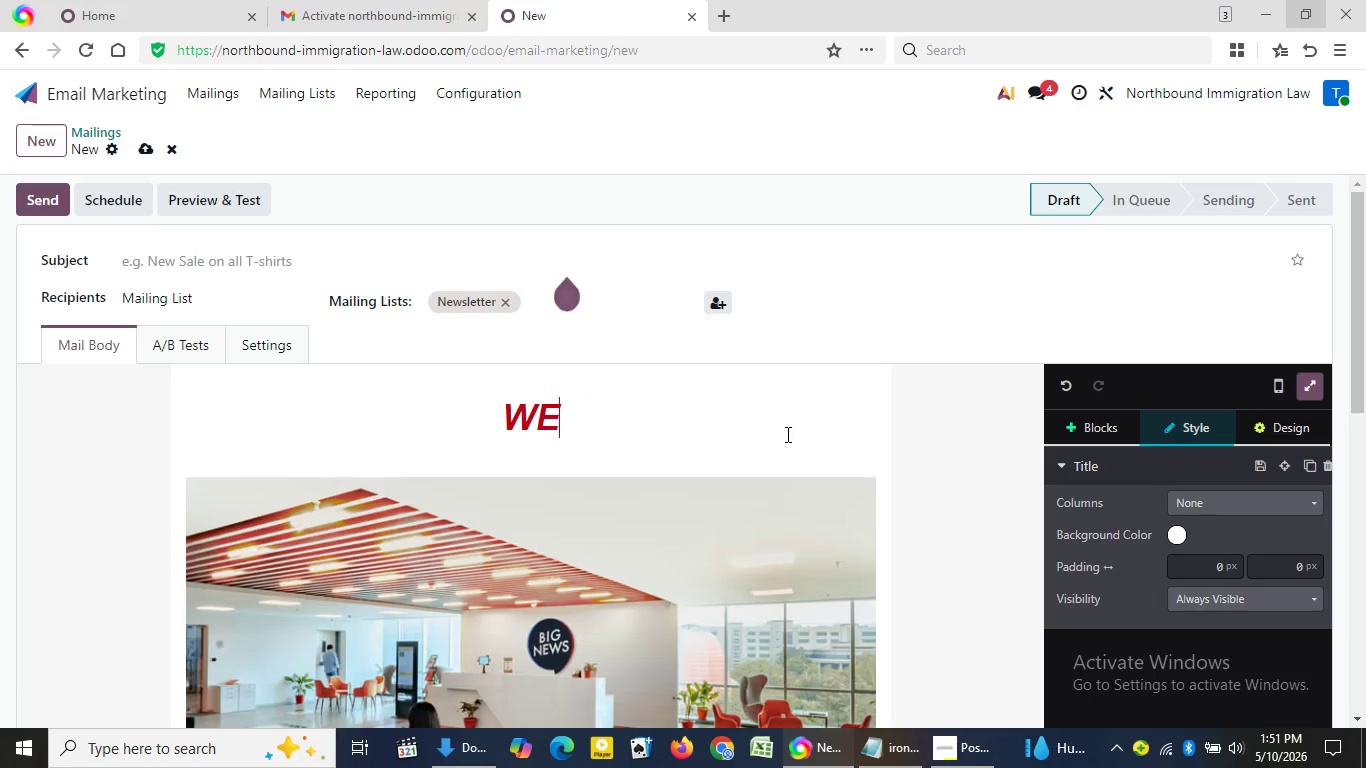 
key(Backspace)
 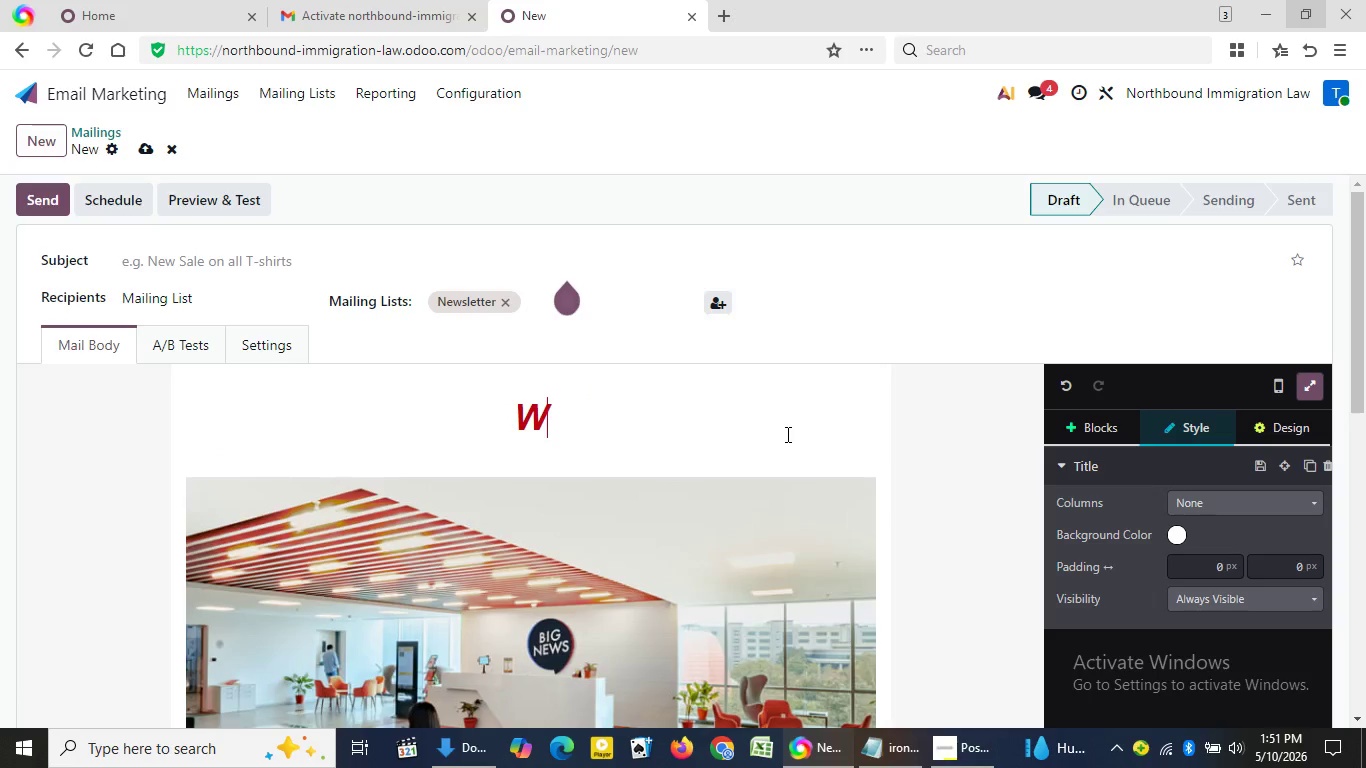 
key(Backspace)
 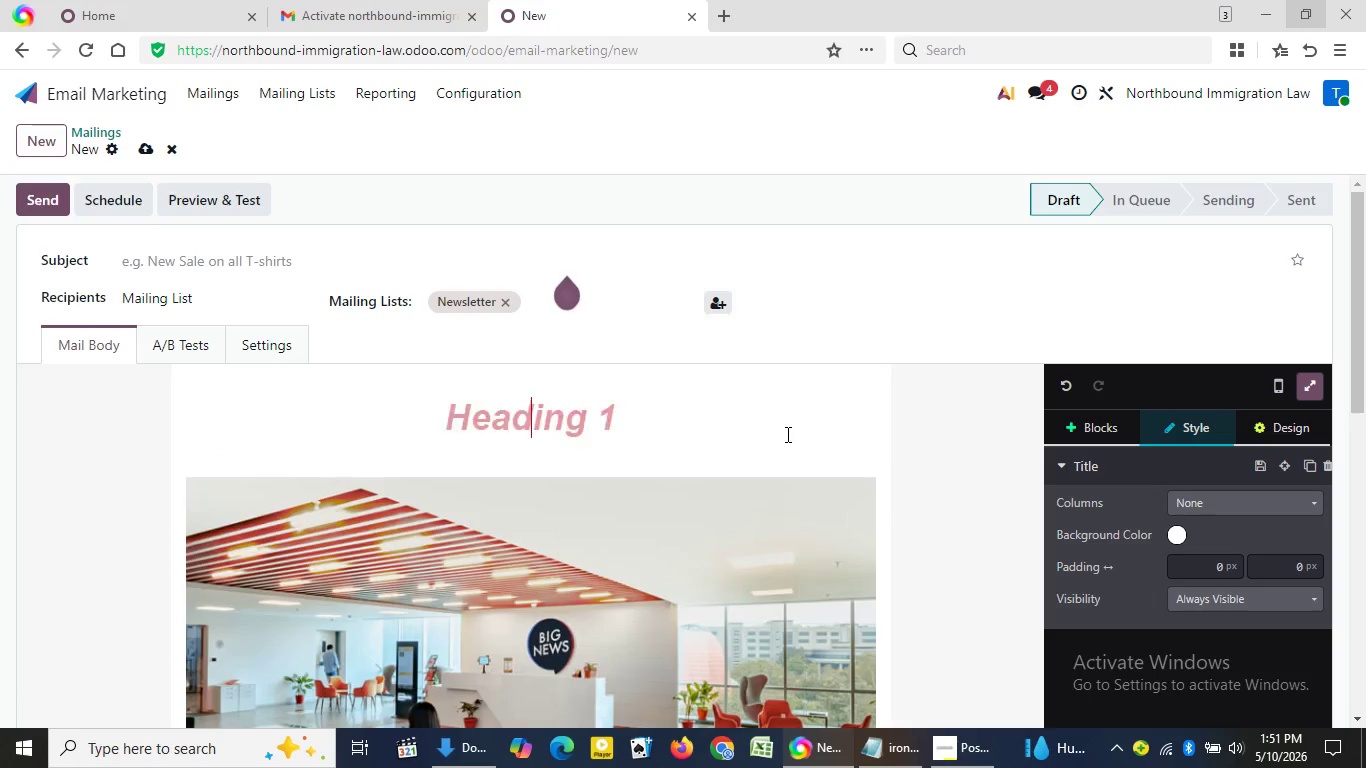 
key(Backspace)
 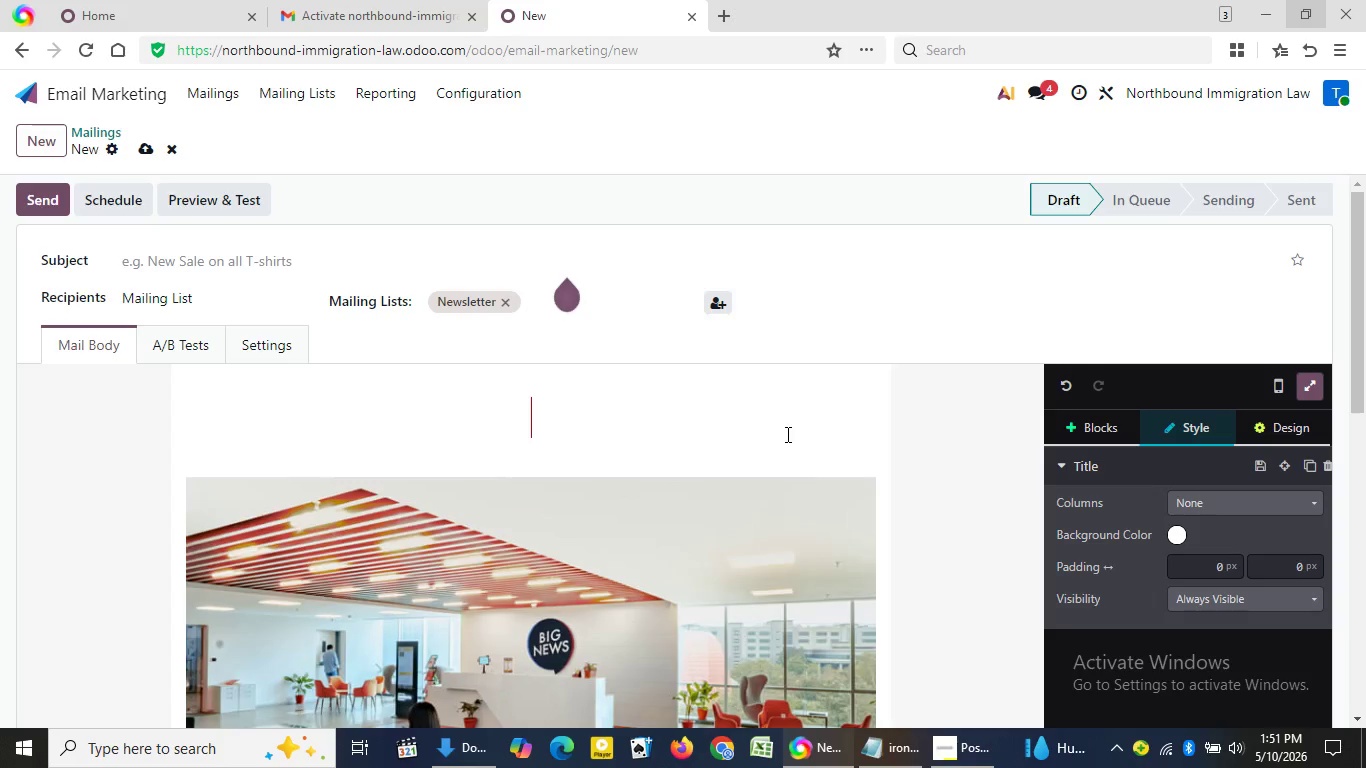 
key(Backspace)
 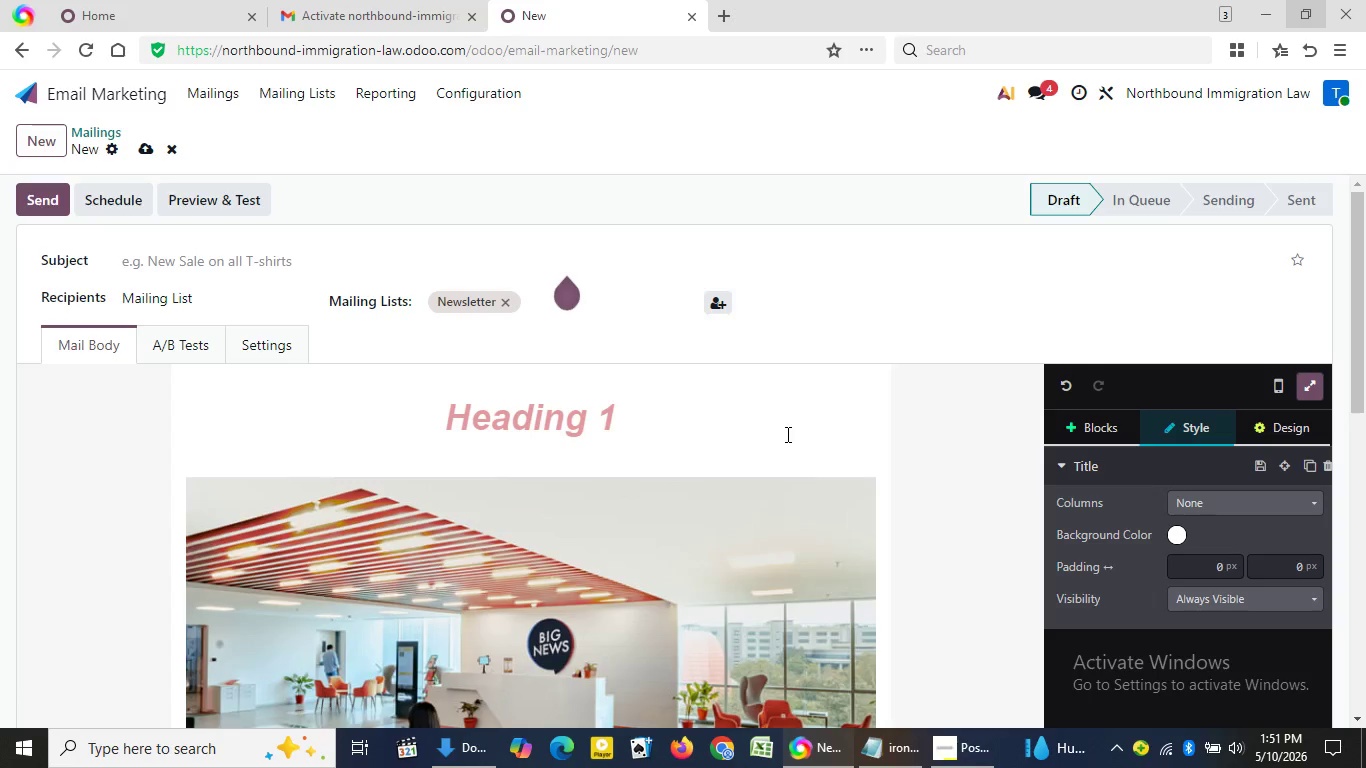 
wait(11.36)
 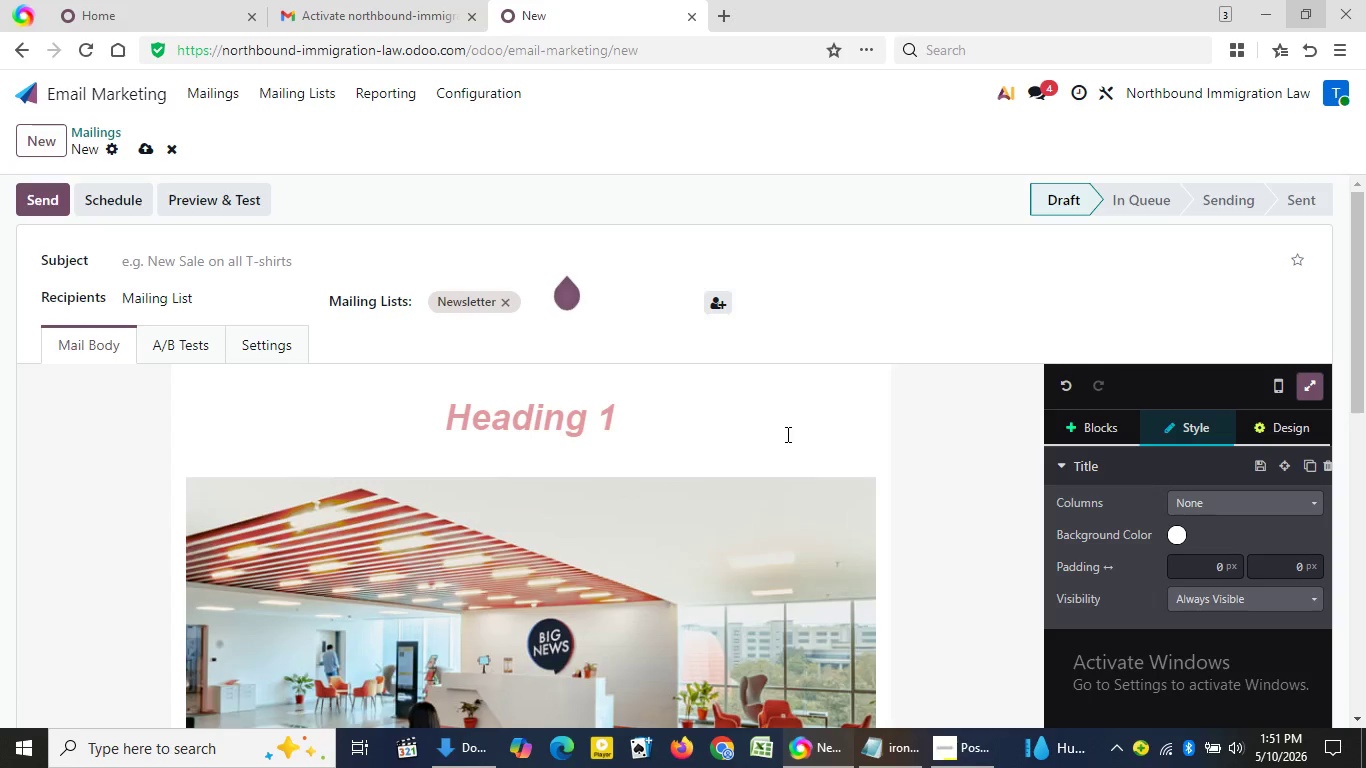 
key(Backspace)
 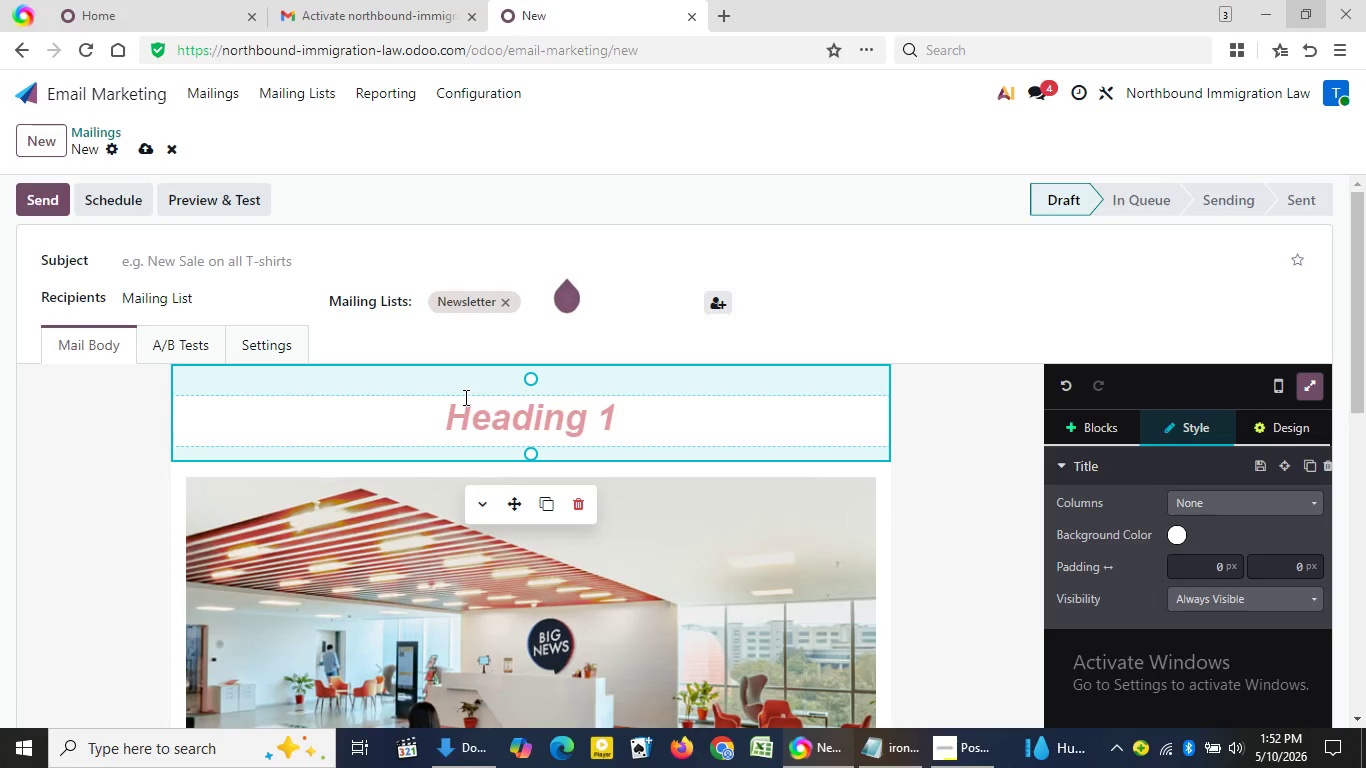 
wait(6.73)
 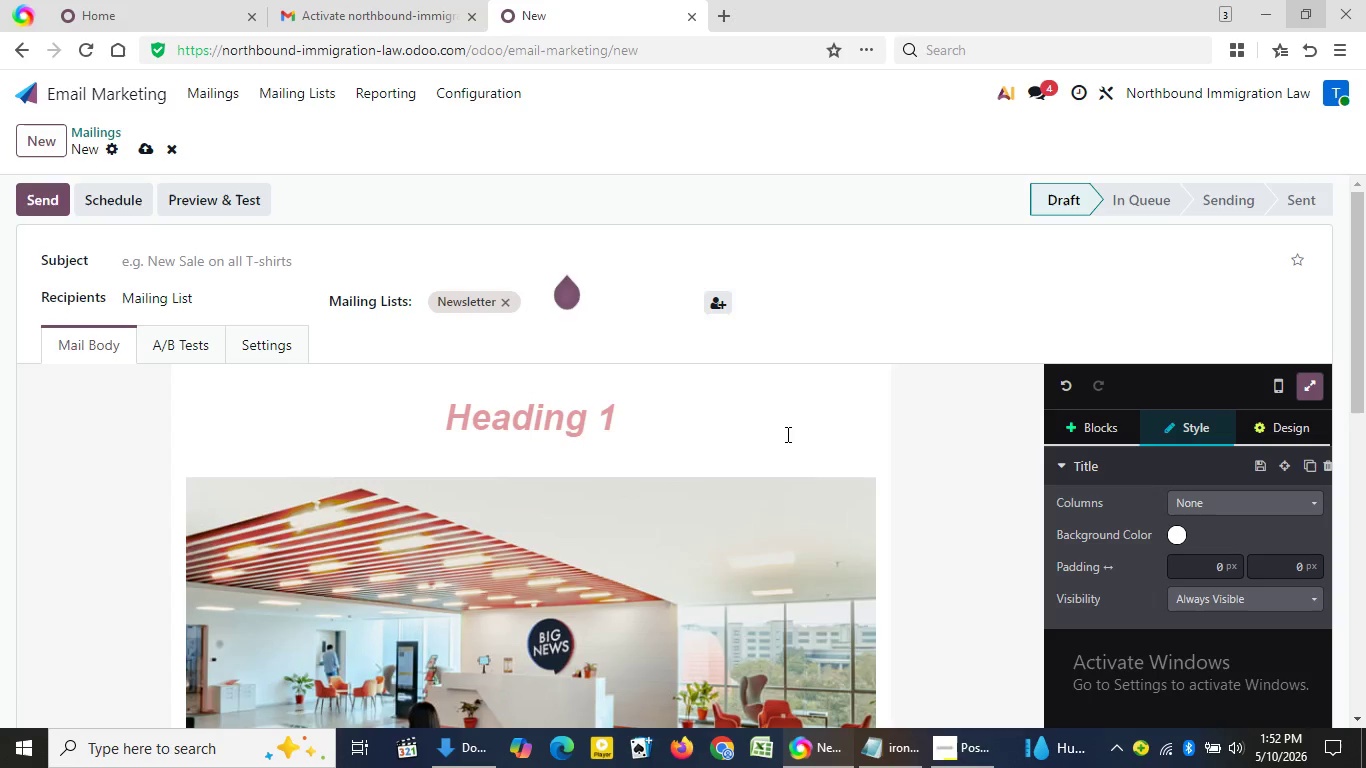 
key(ArrowDown)
 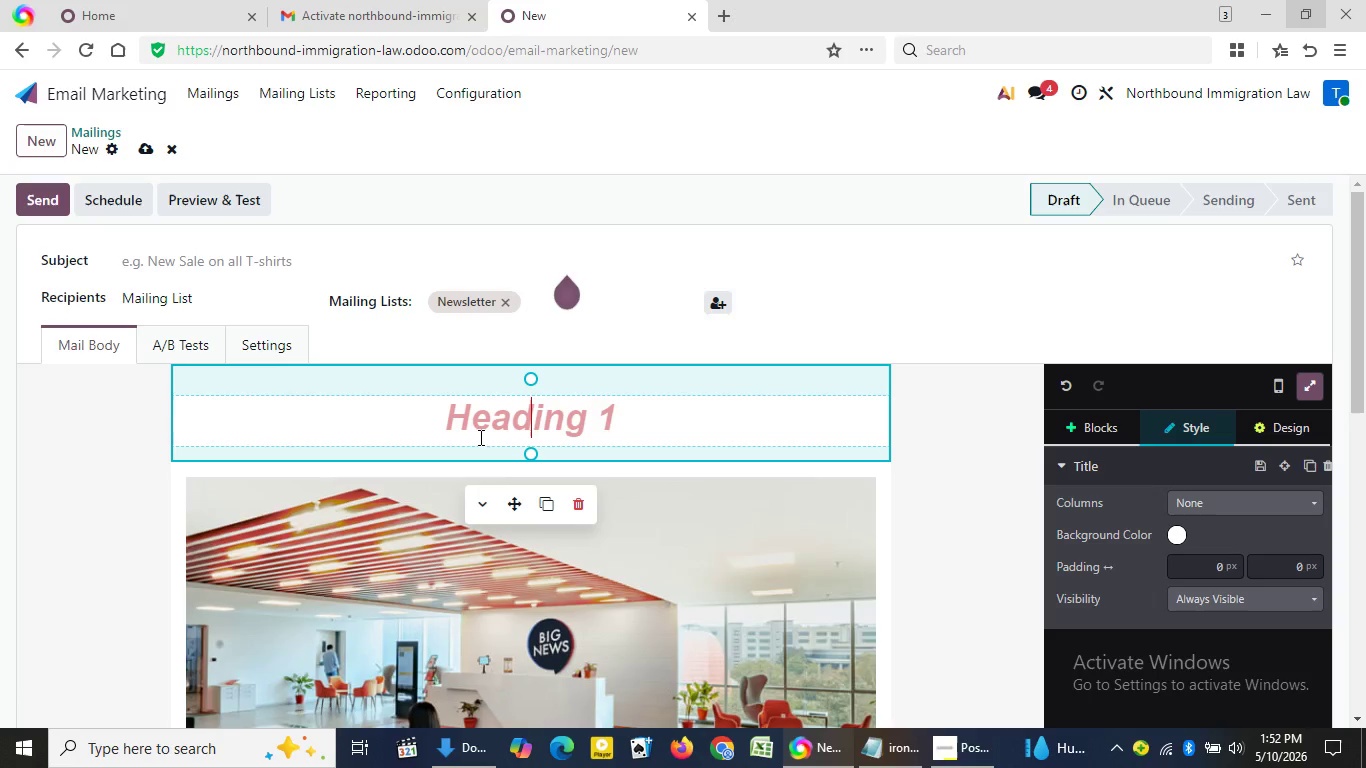 
key(ArrowDown)
 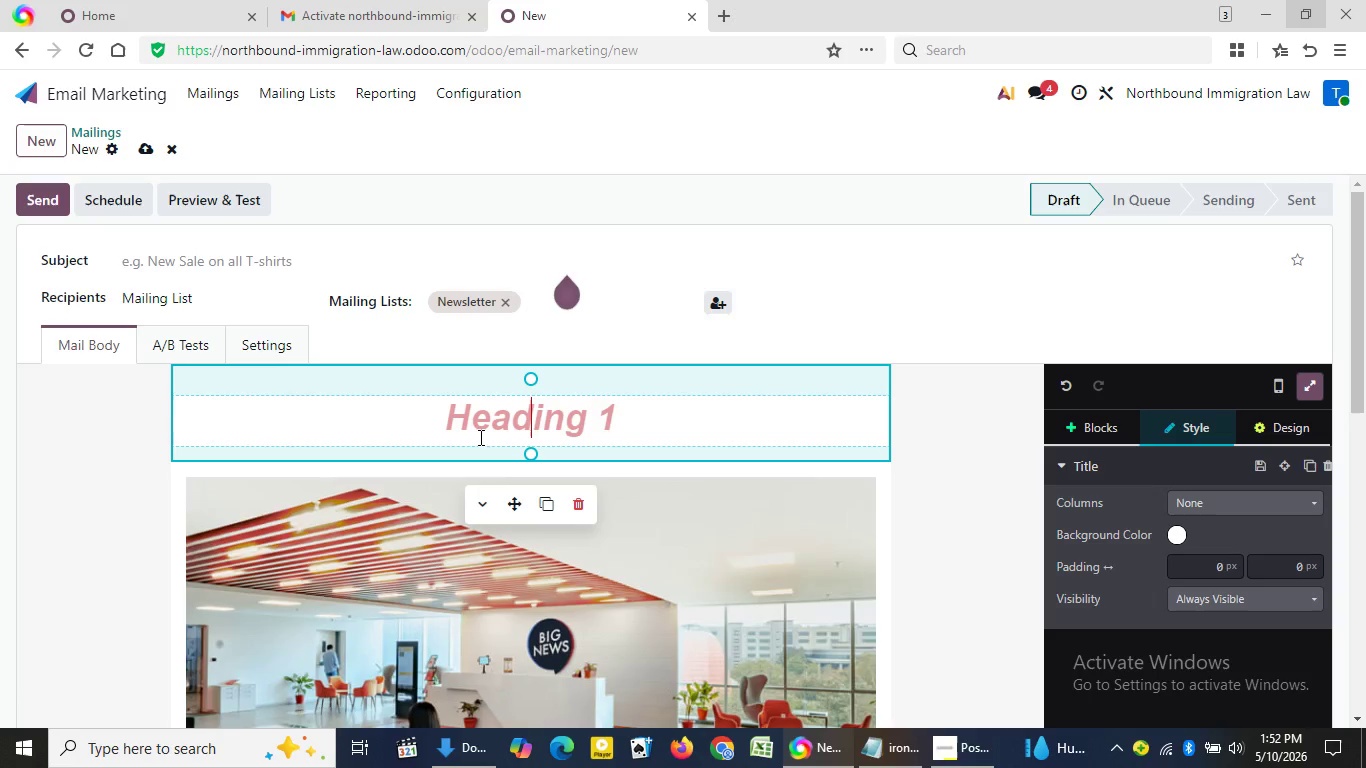 
key(ArrowDown)
 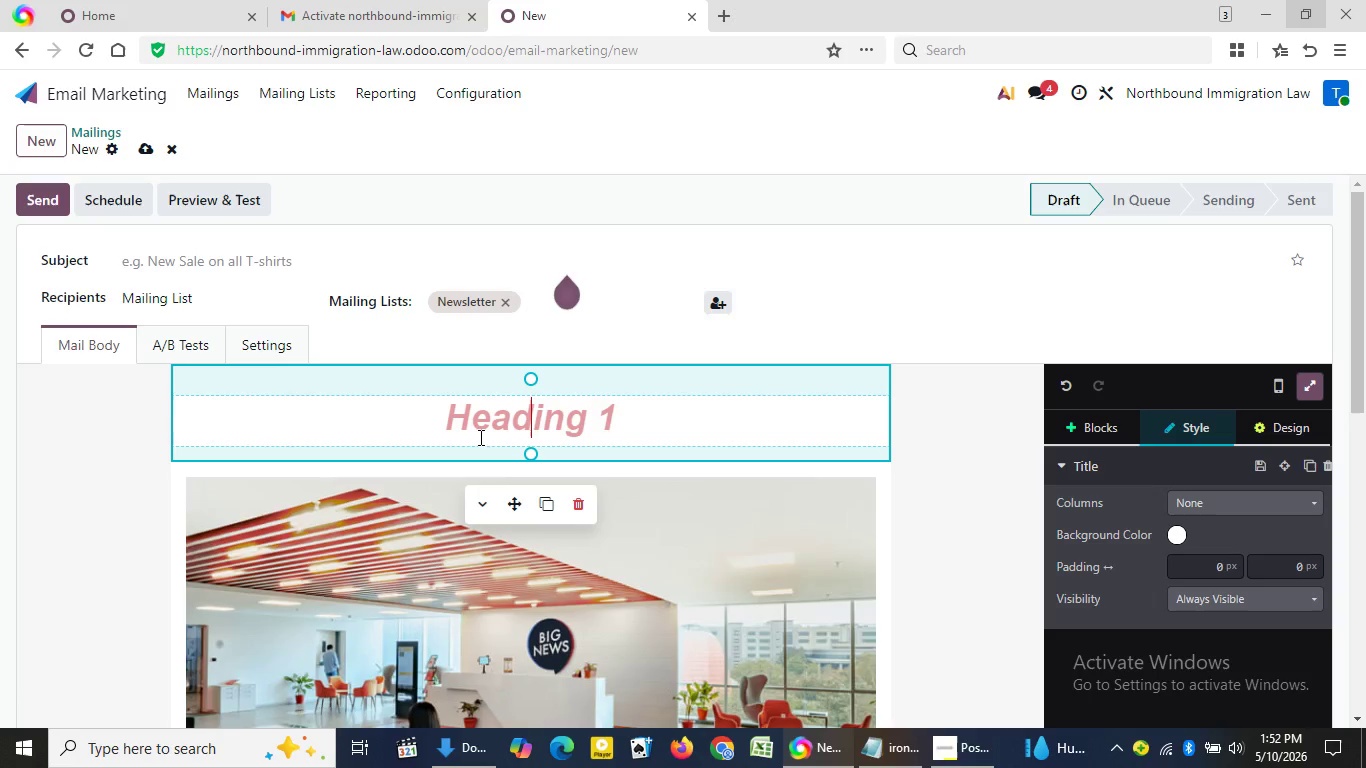 
key(ArrowDown)
 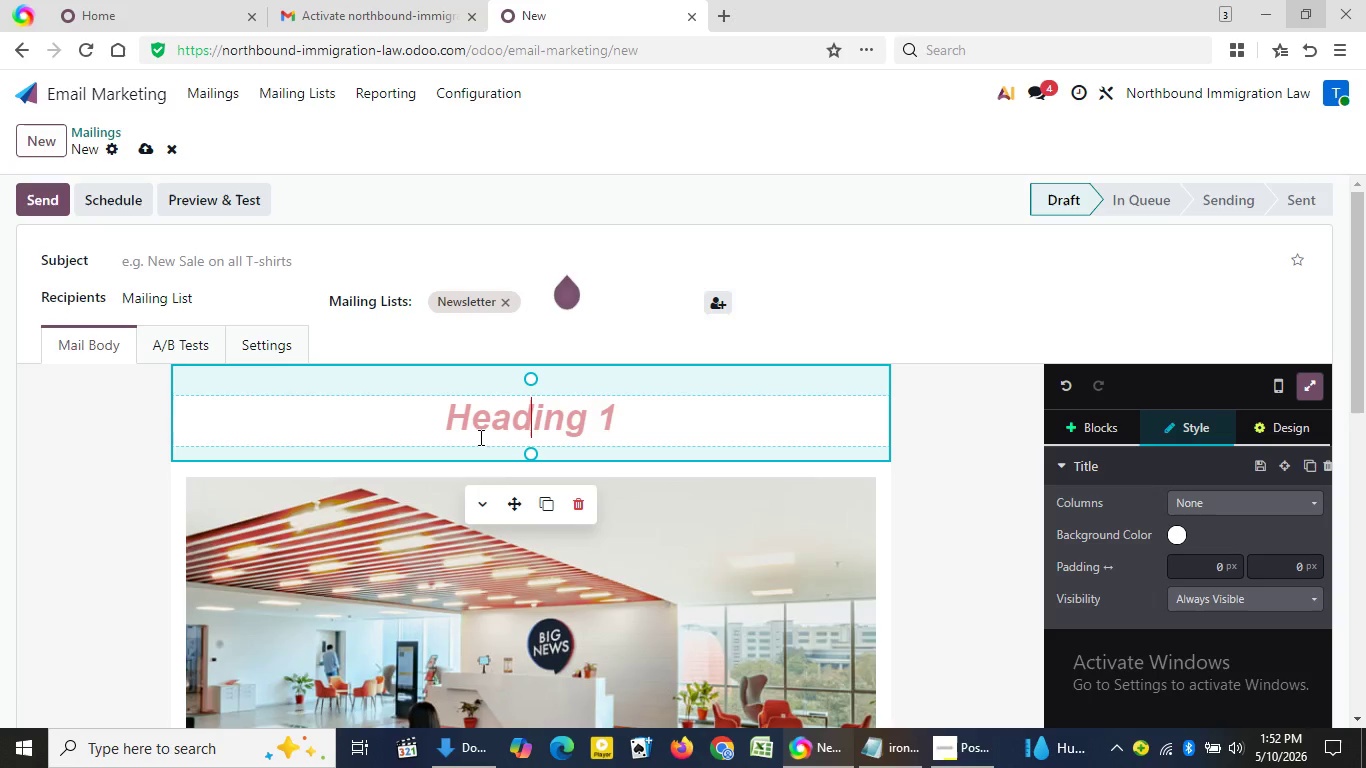 
key(ArrowDown)
 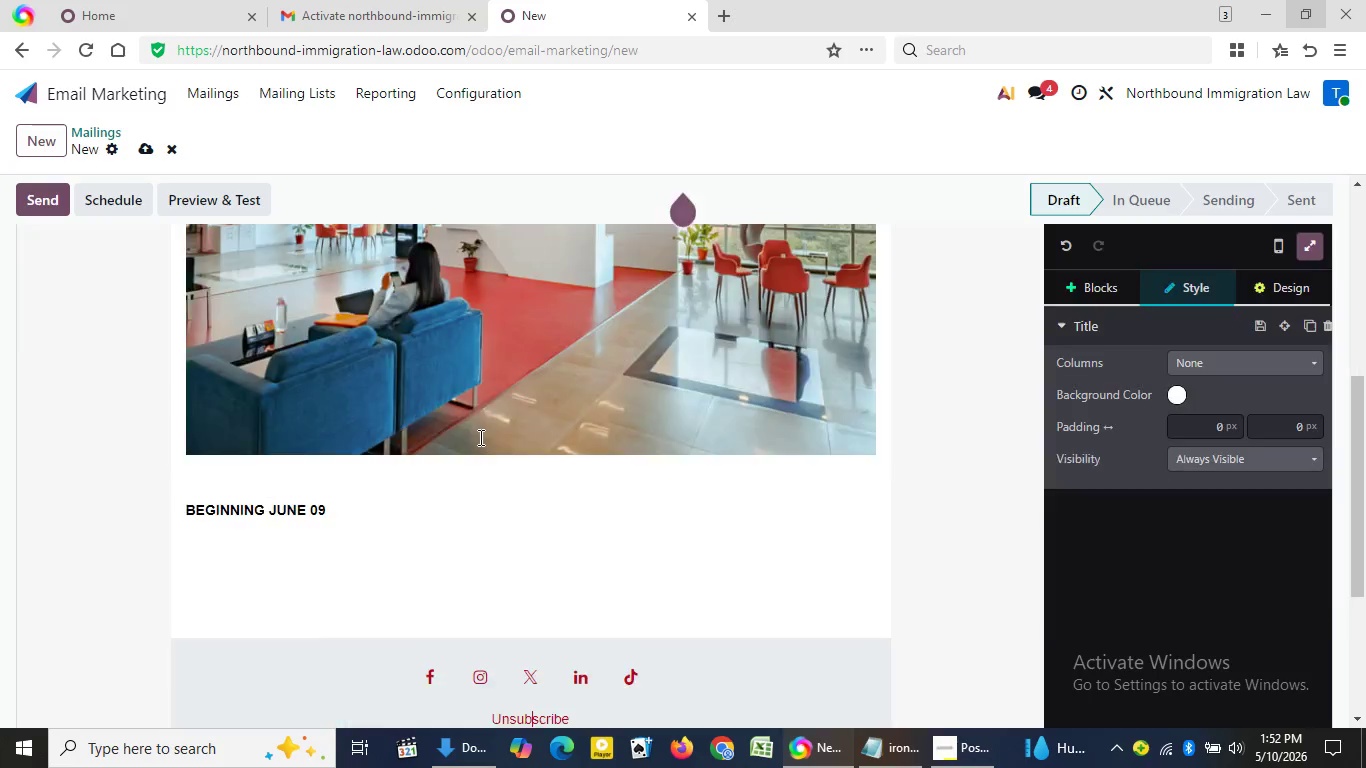 
key(ArrowDown)
 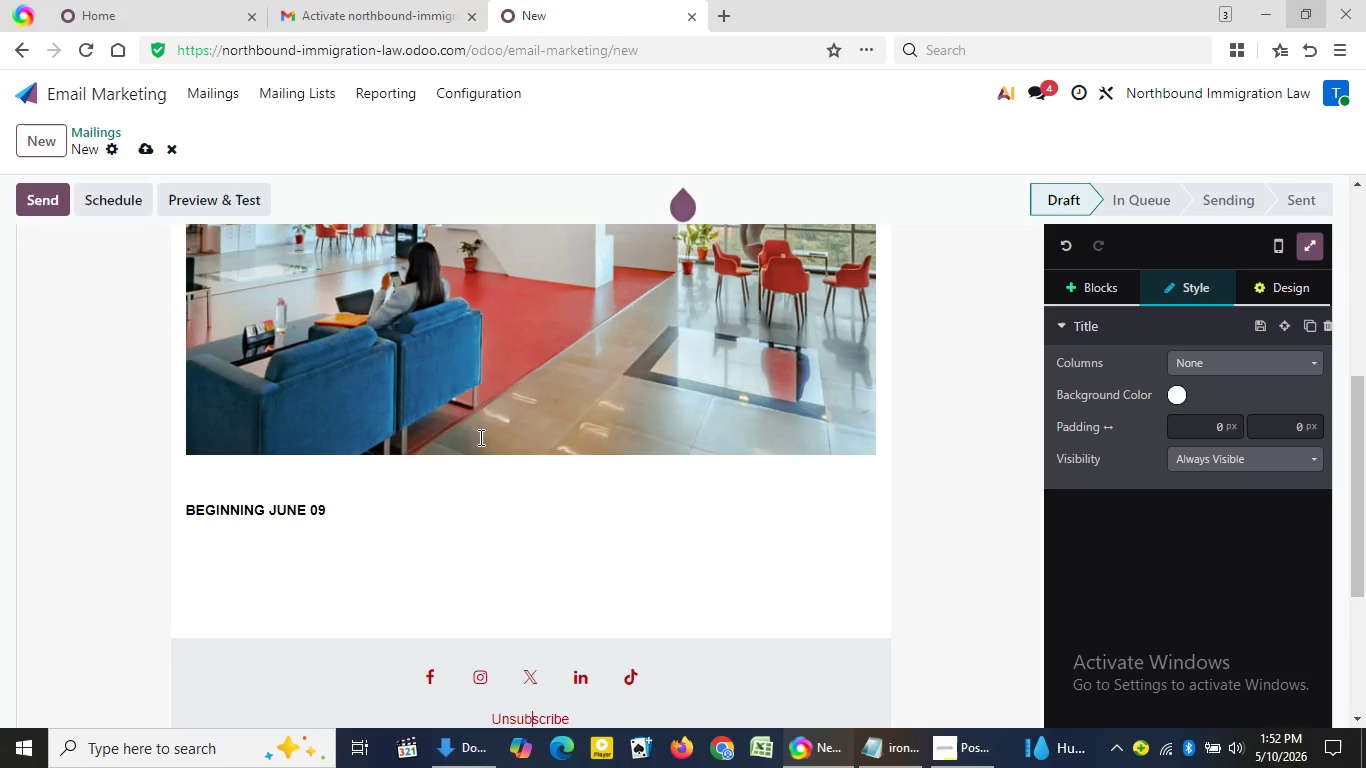 
key(ArrowUp)
 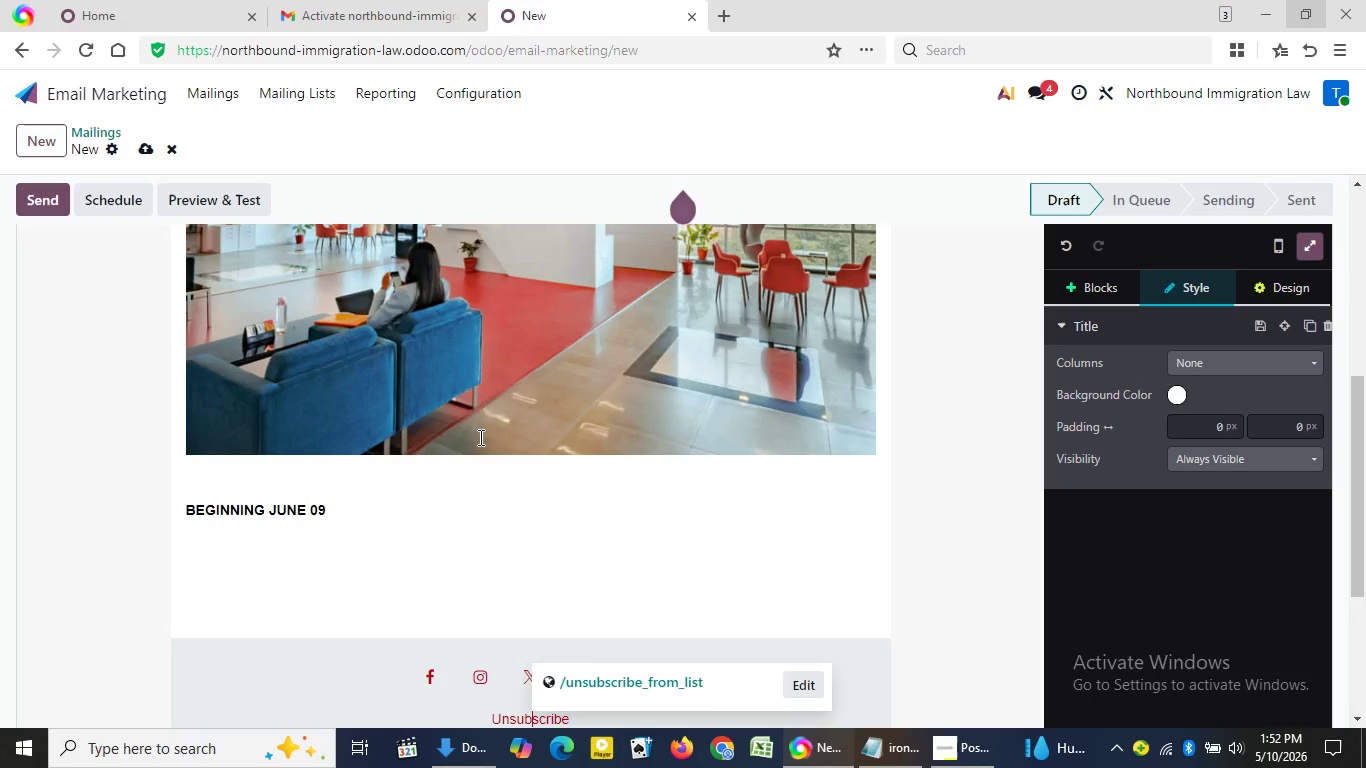 
key(ArrowUp)
 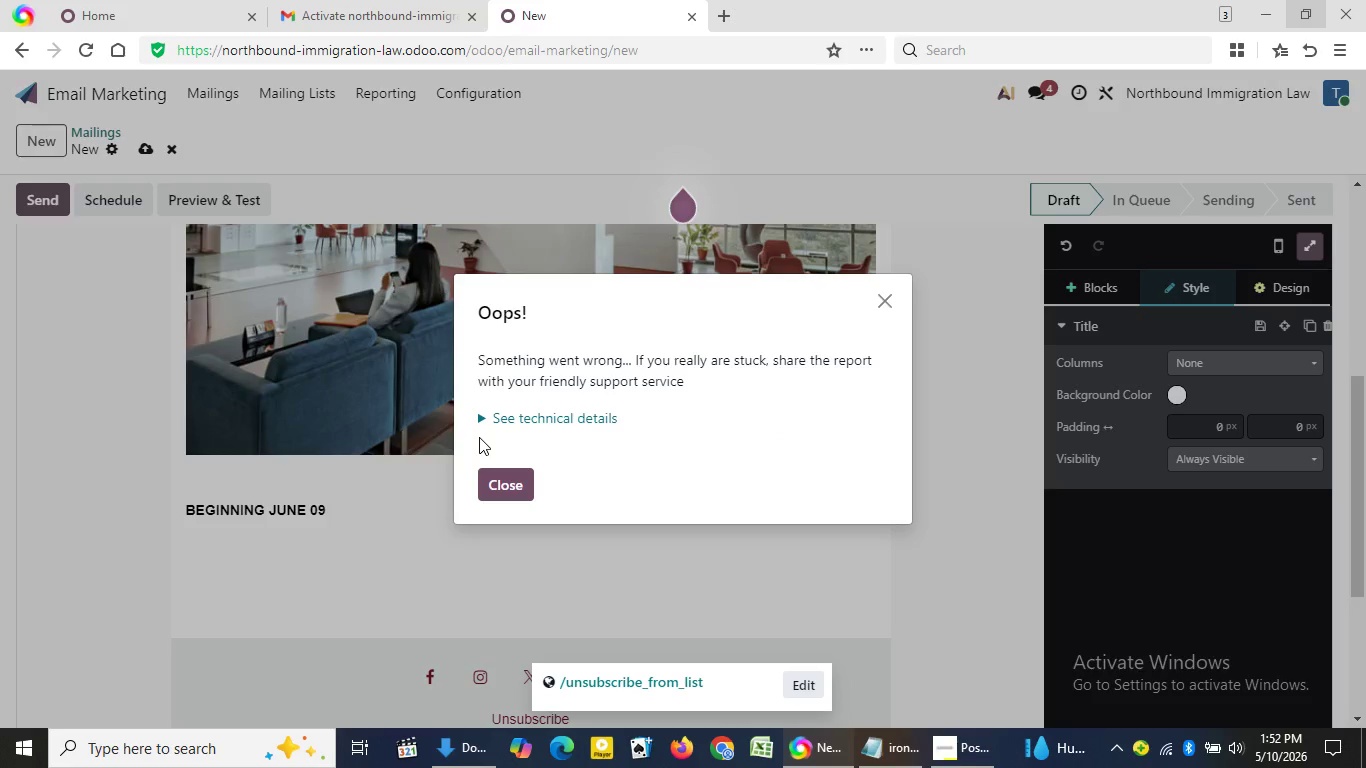 
key(ArrowUp)
 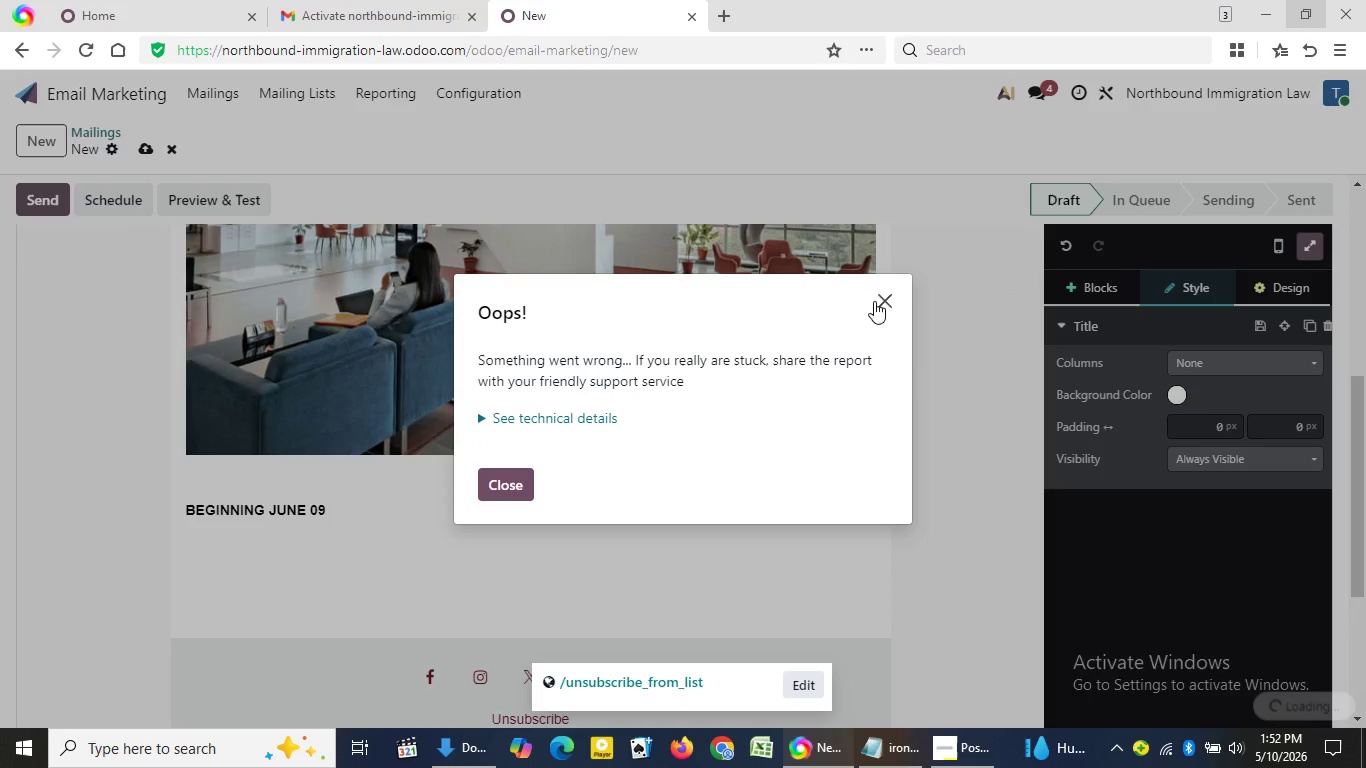 
left_click([874, 301])
 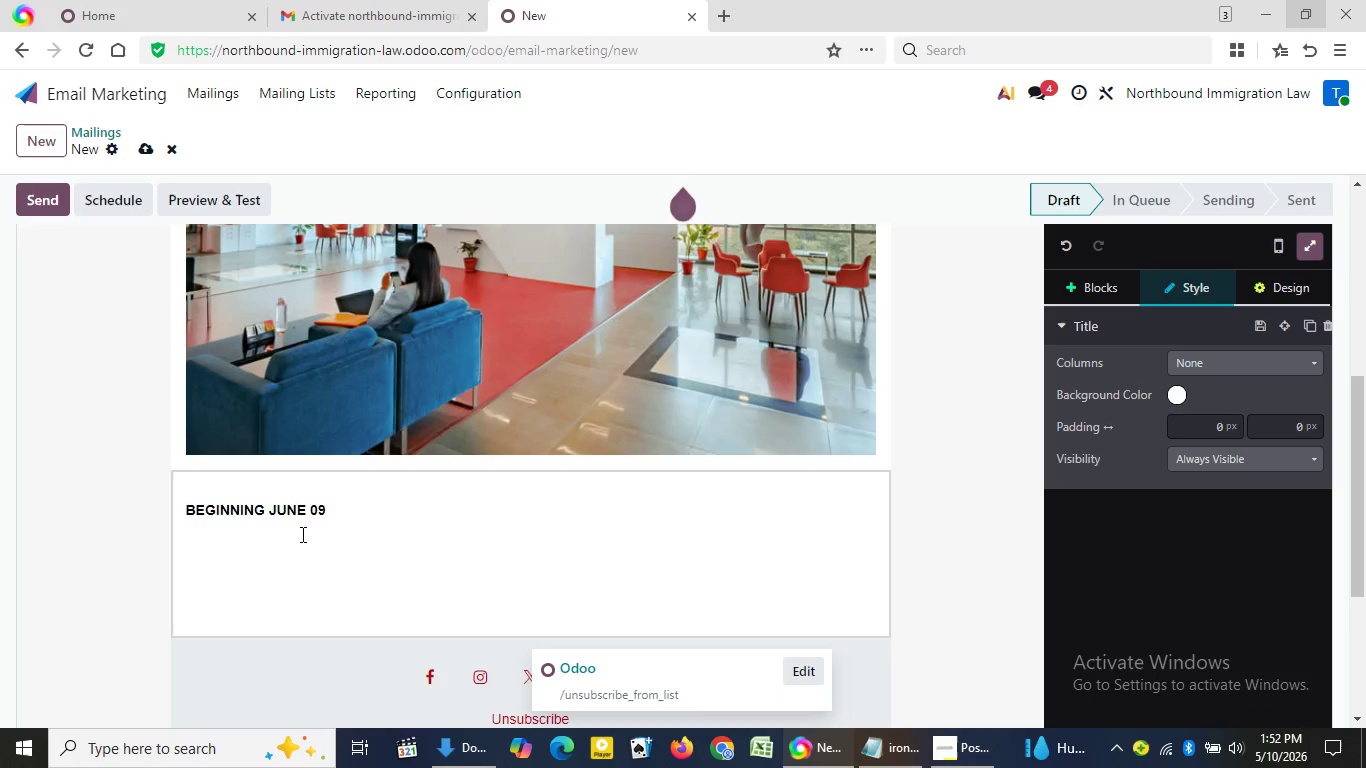 
left_click([301, 534])
 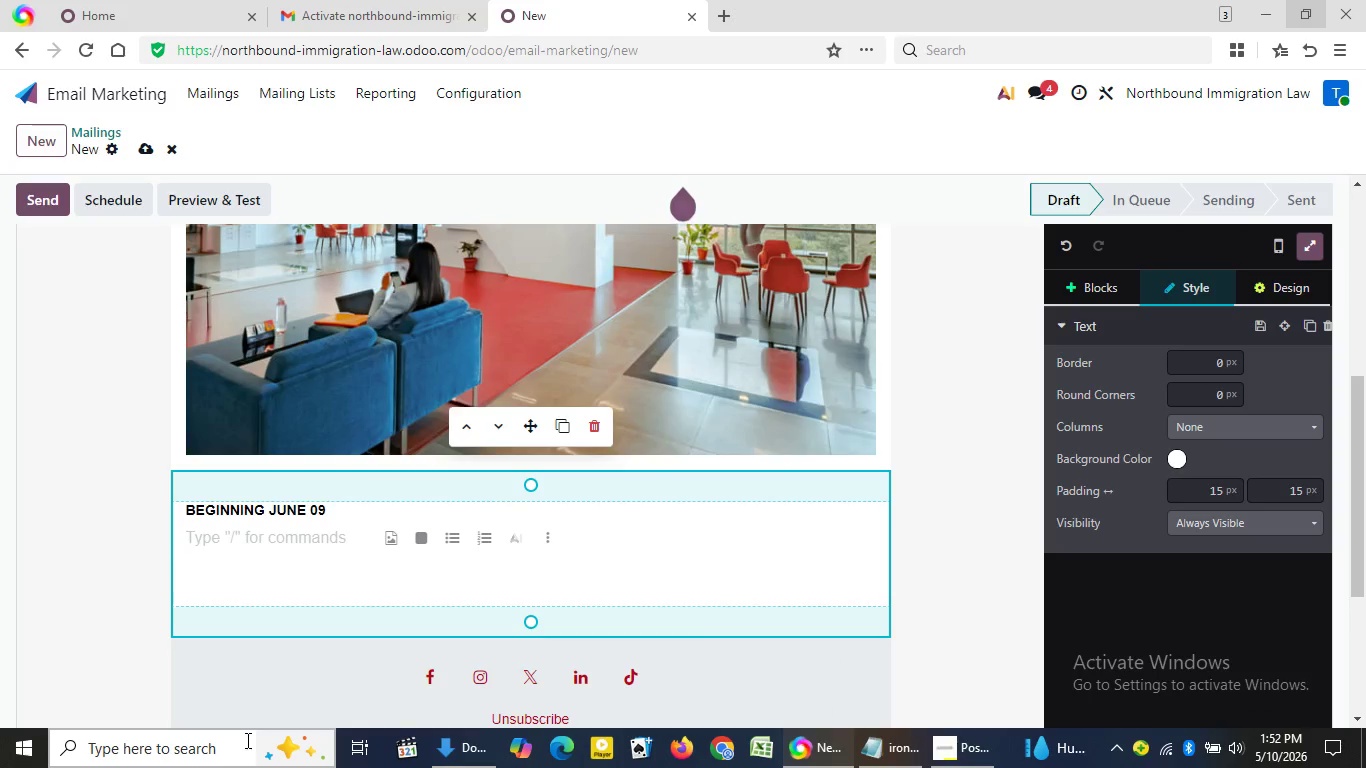 
wait(9.53)
 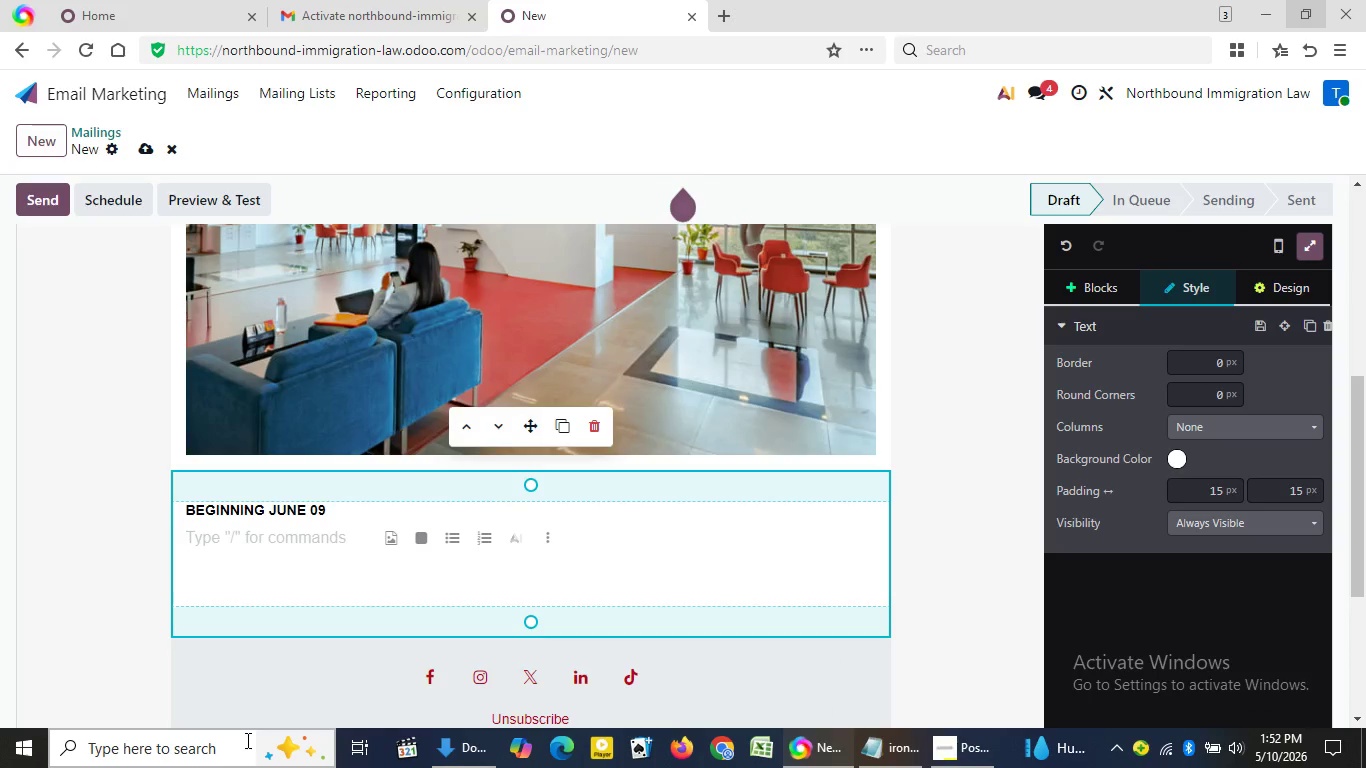 
type(As the FY2025 H-1B cap filing season approaches, technology employers through)
 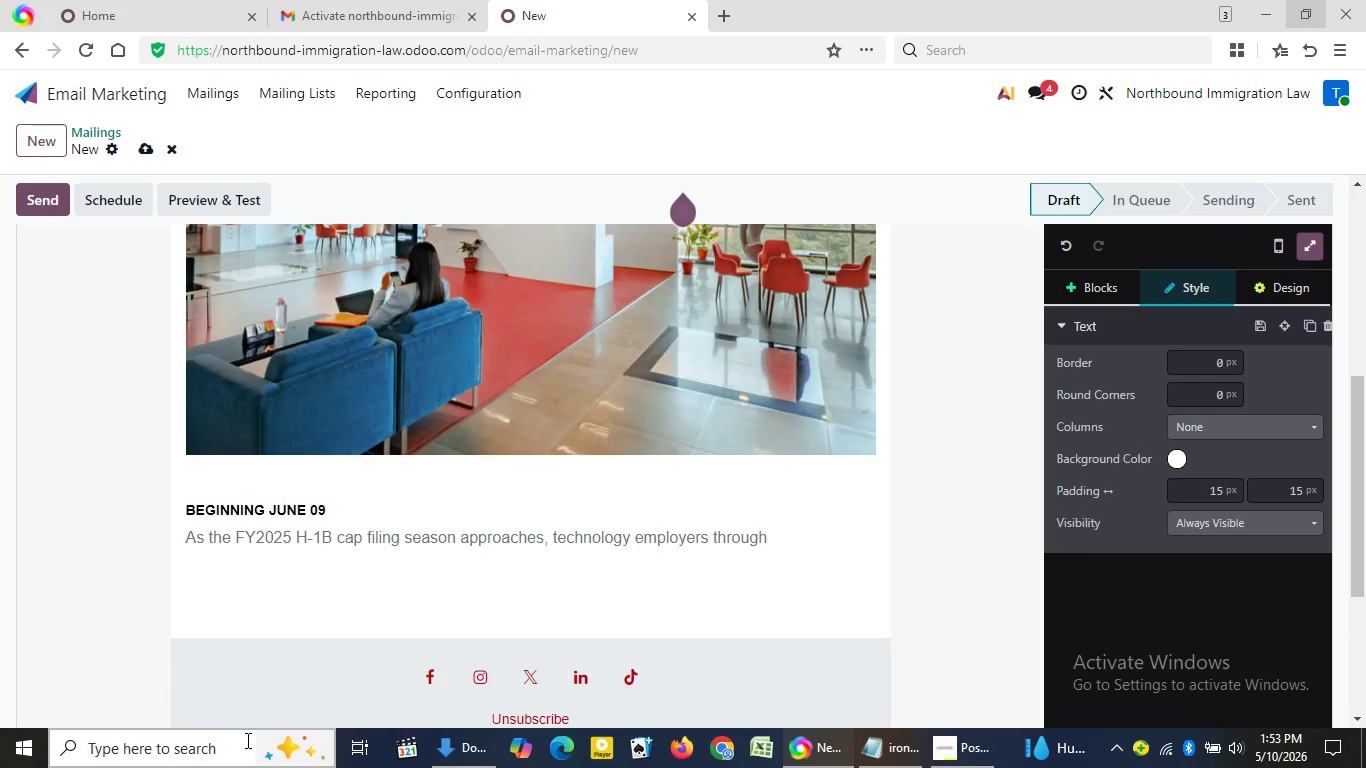 
key(Backspace)
type(hout the United States are preparing for one of the most competative and heavily scrutinized immigratu)
key(Backspace)
type(ion cycles in recent years)
 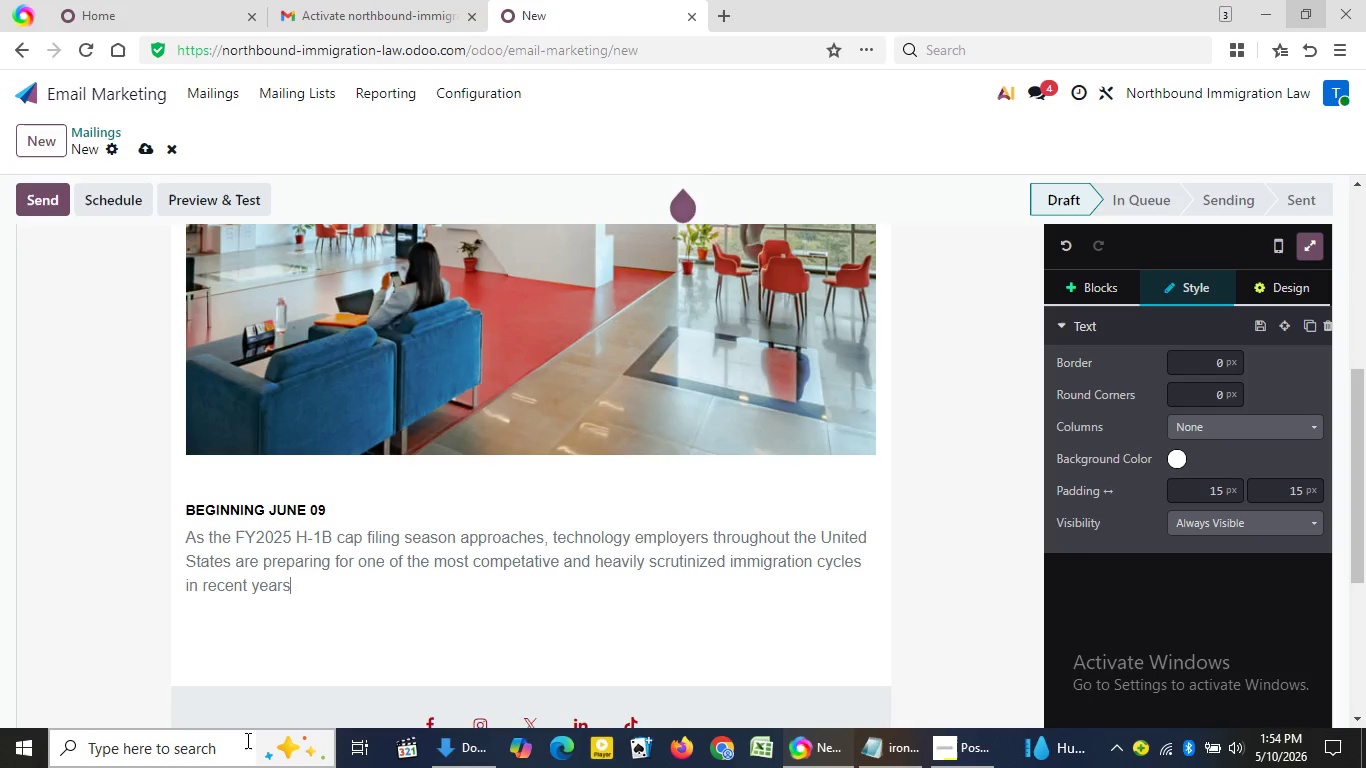 
key(Period)
 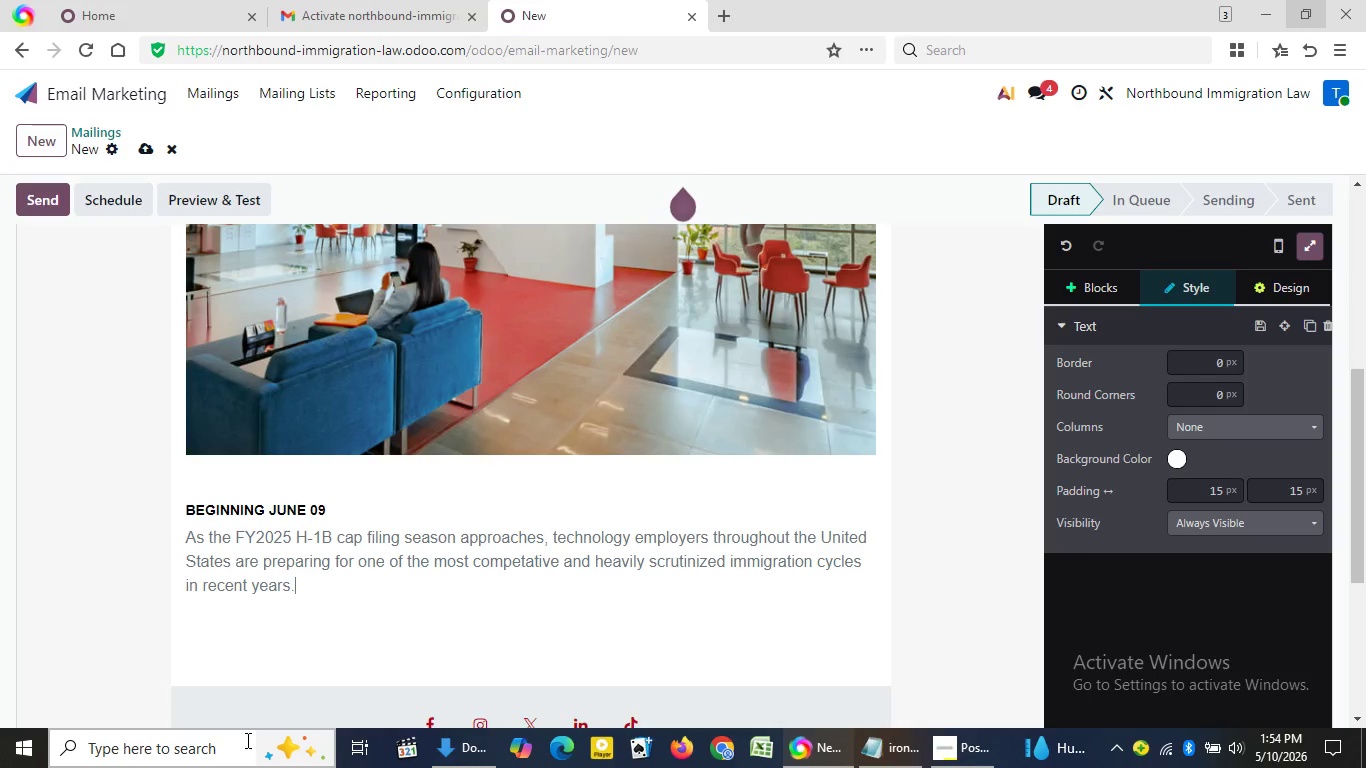 
key(Enter)
 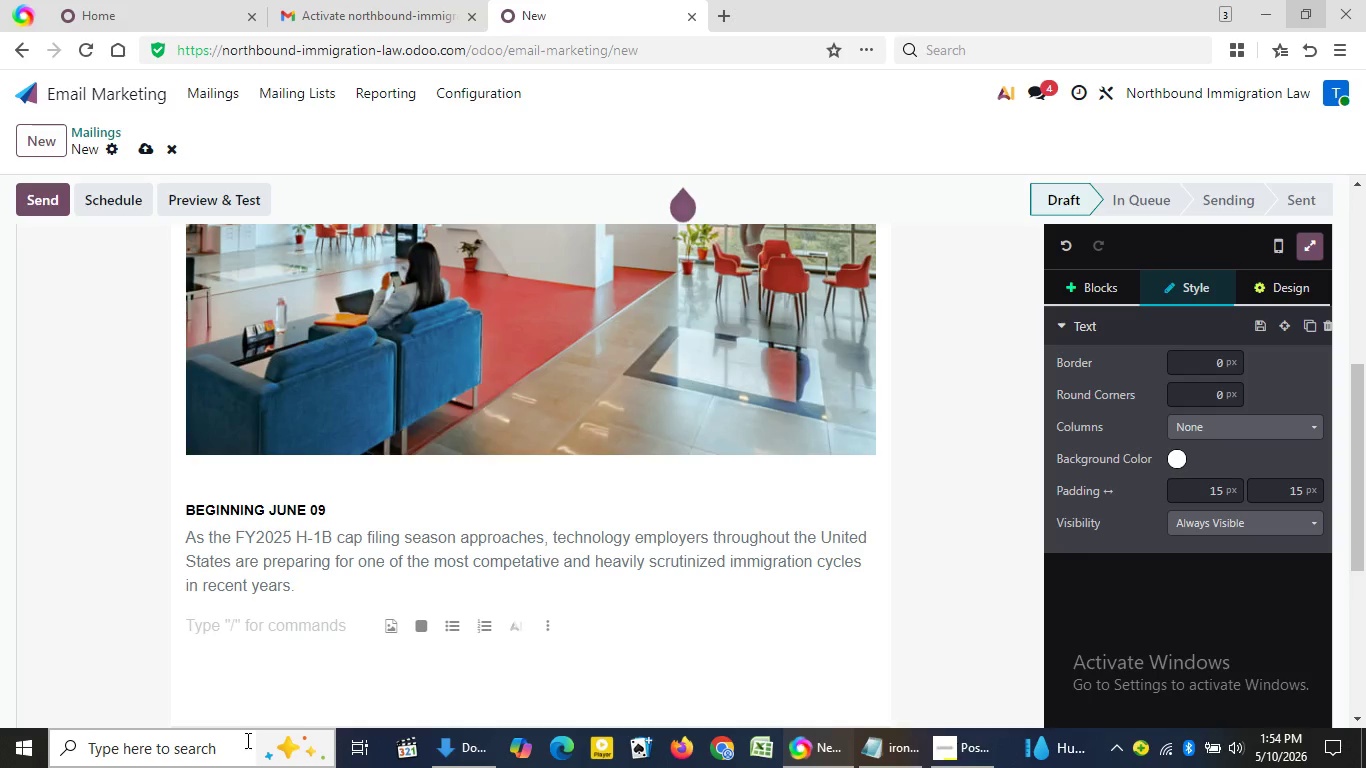 
type(For growing companies such as {{object.company_name}}, early legal preparation is no longer)
 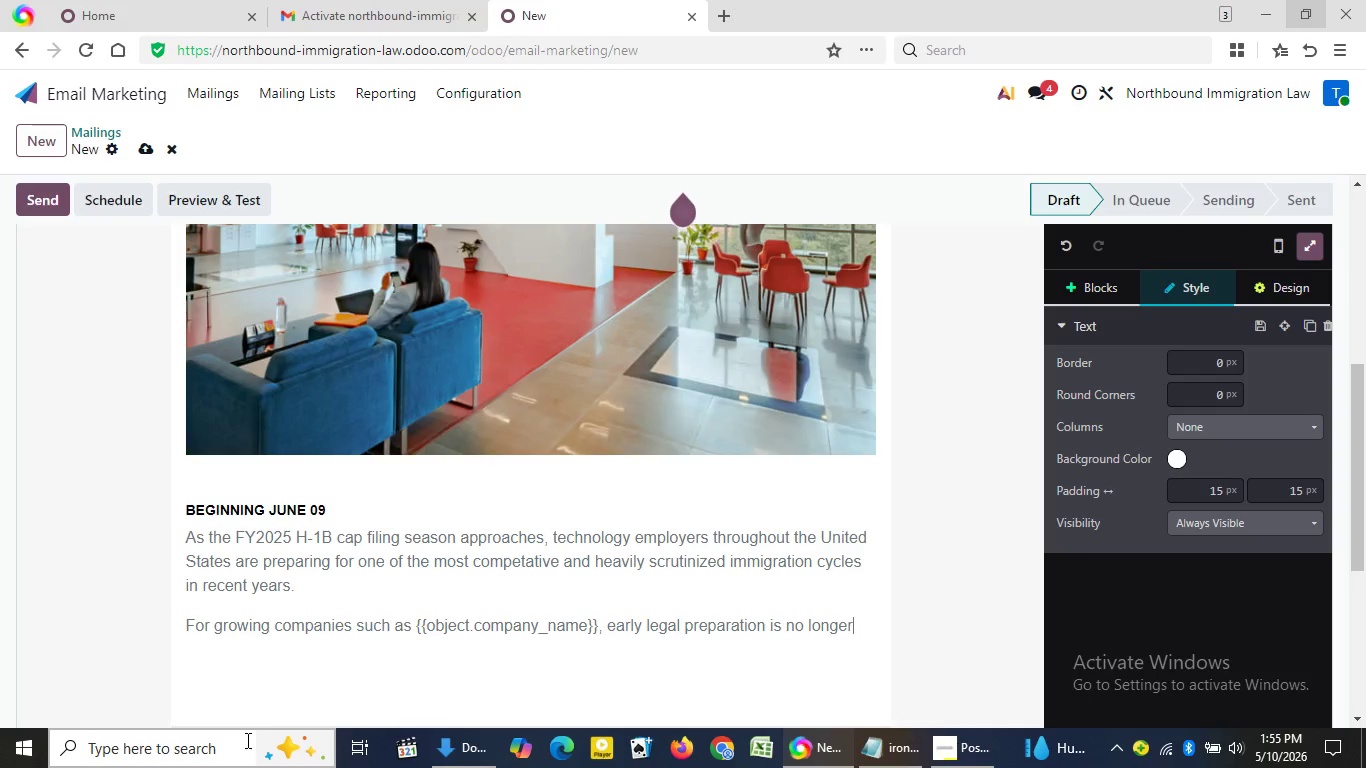 
type( optional. Increasing USCIS scru)
 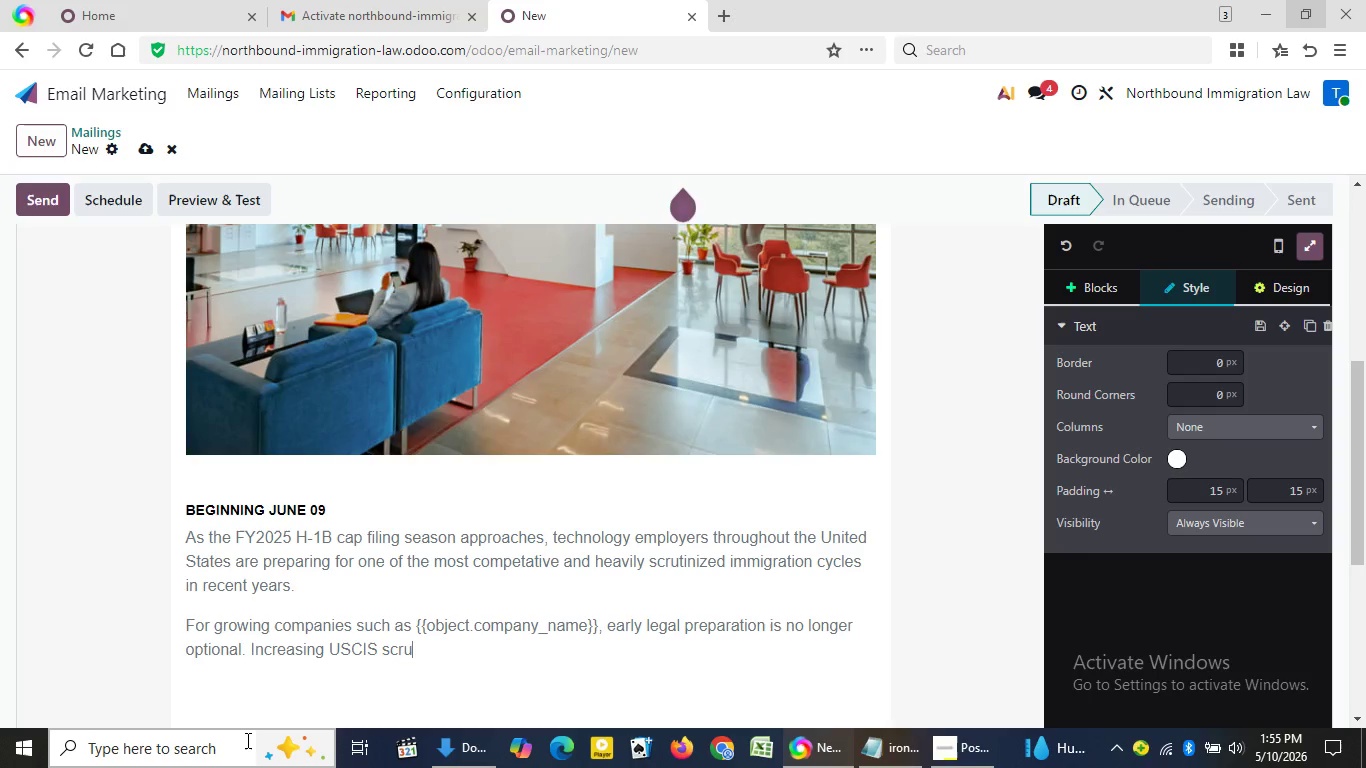 
type(tiny, evolving compliance standards, and compressed filing timelines continue to create substantial operational )
 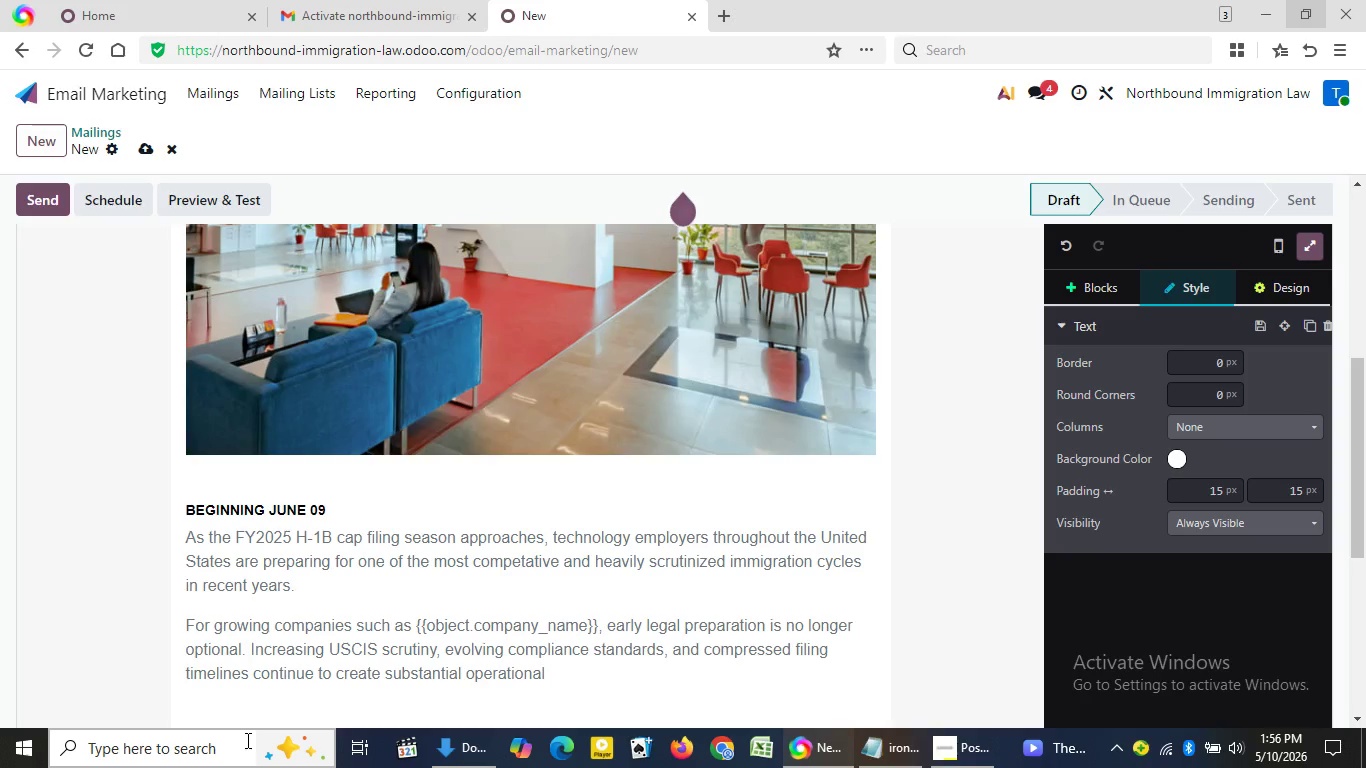 
type(and legal challenges for HR departments)
 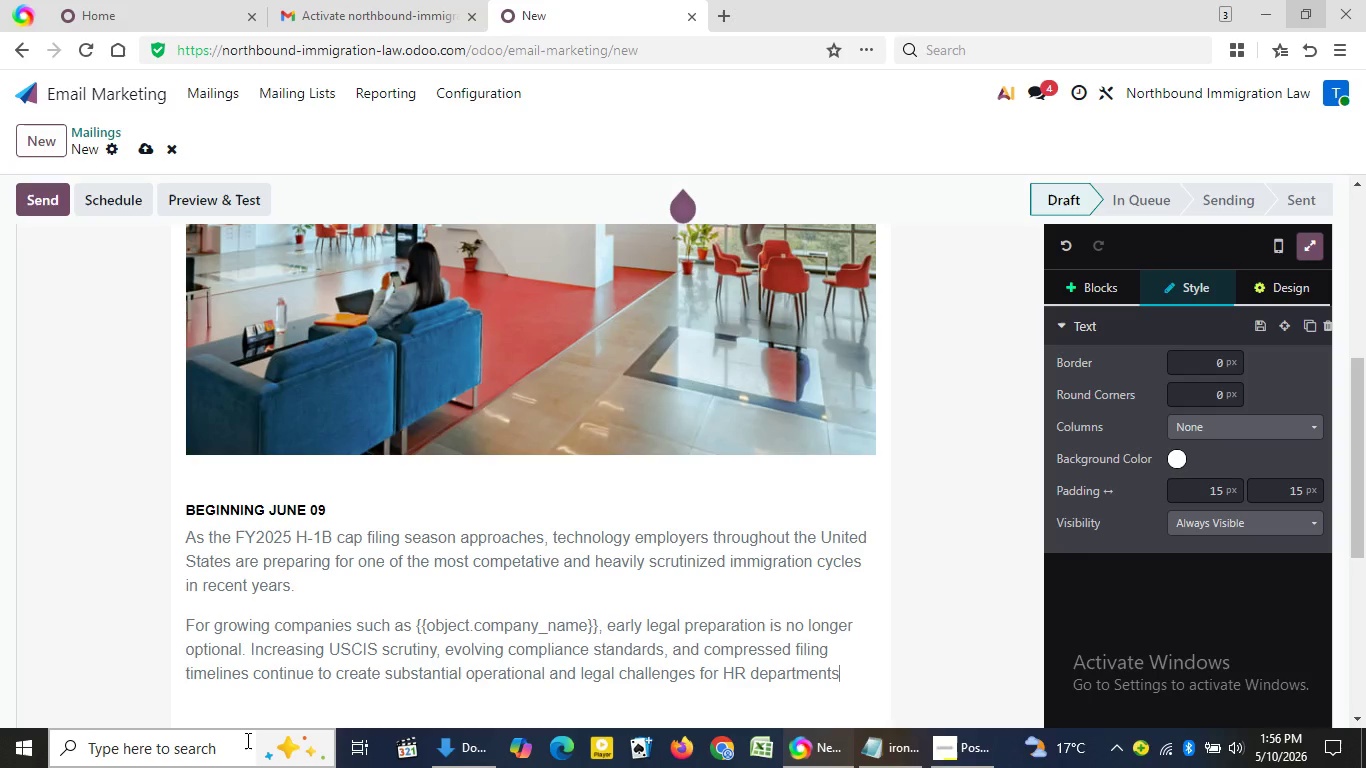 
wait(5.45)
 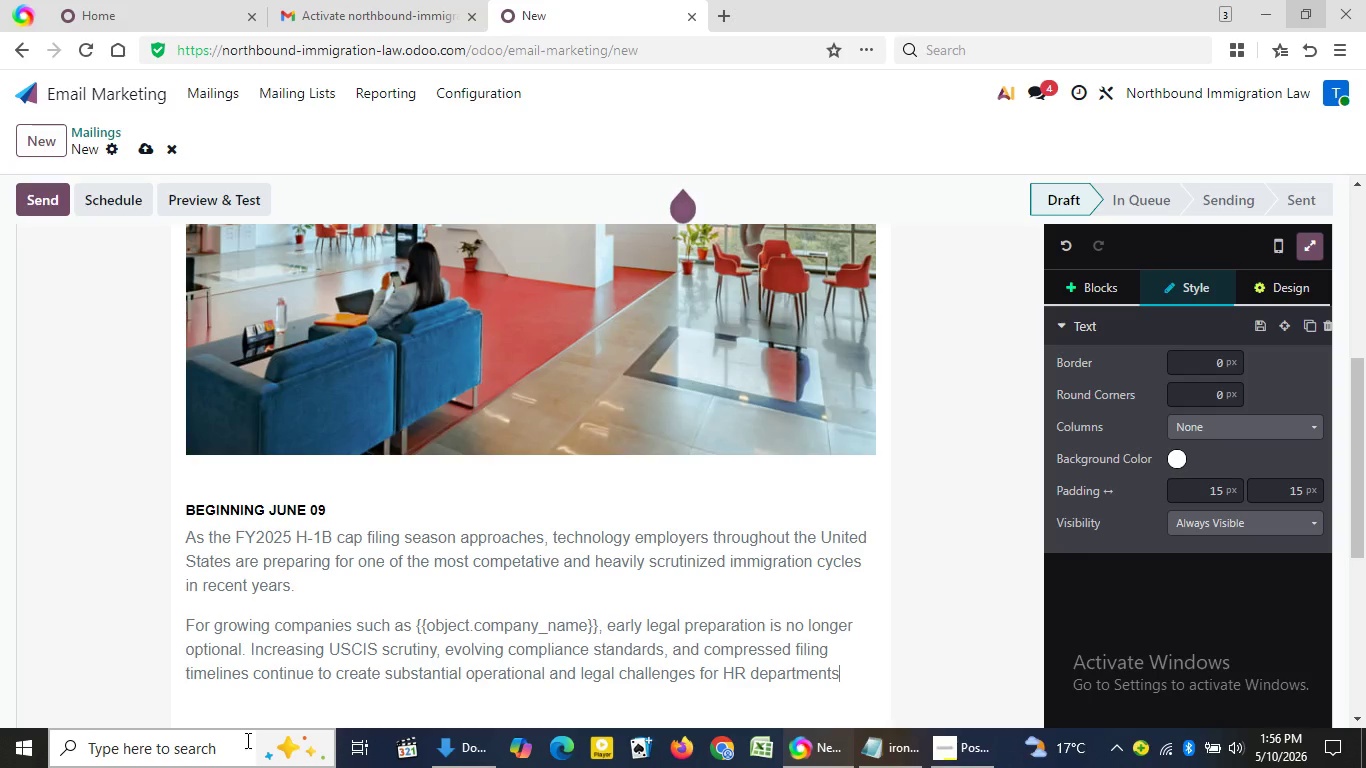 
type( and leadership teams managing)
 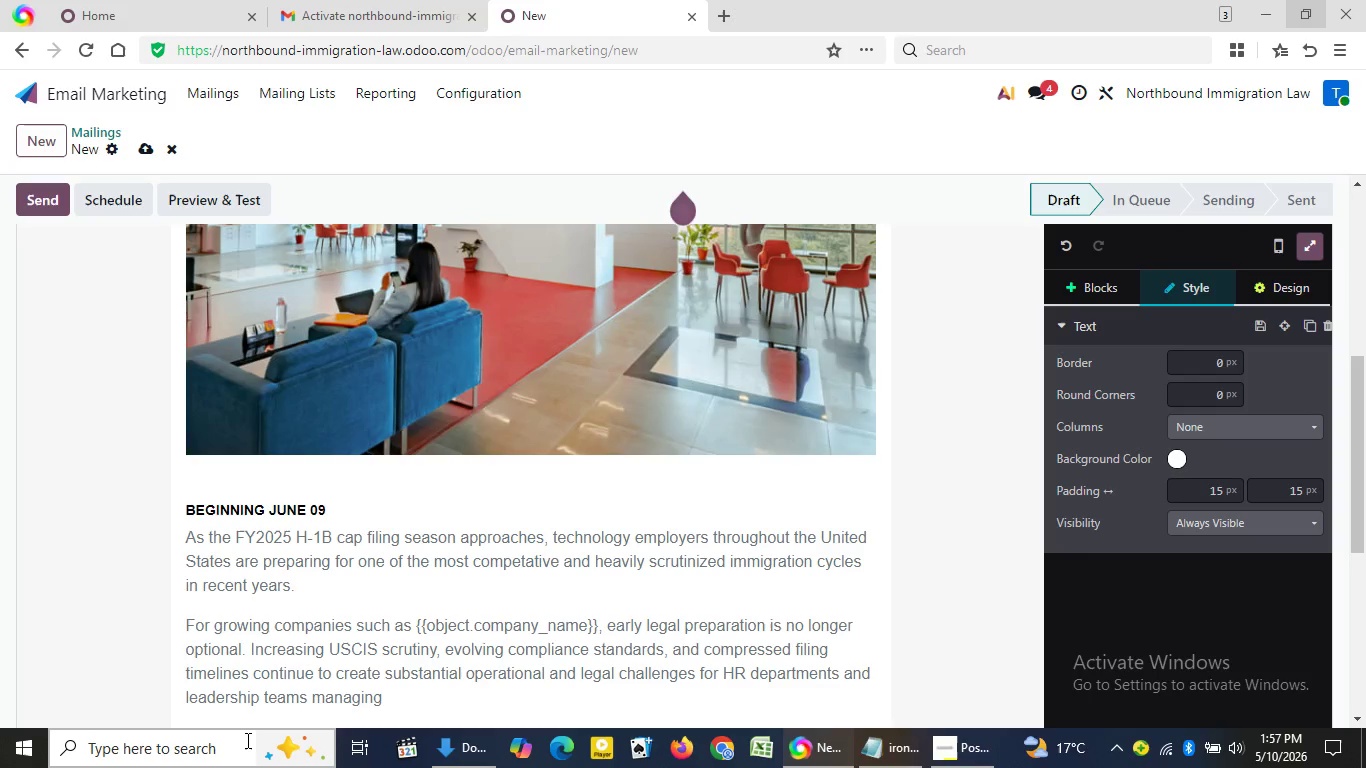 
scroll: coordinate [246, 740], scroll_direction: down, amount: 2.0
 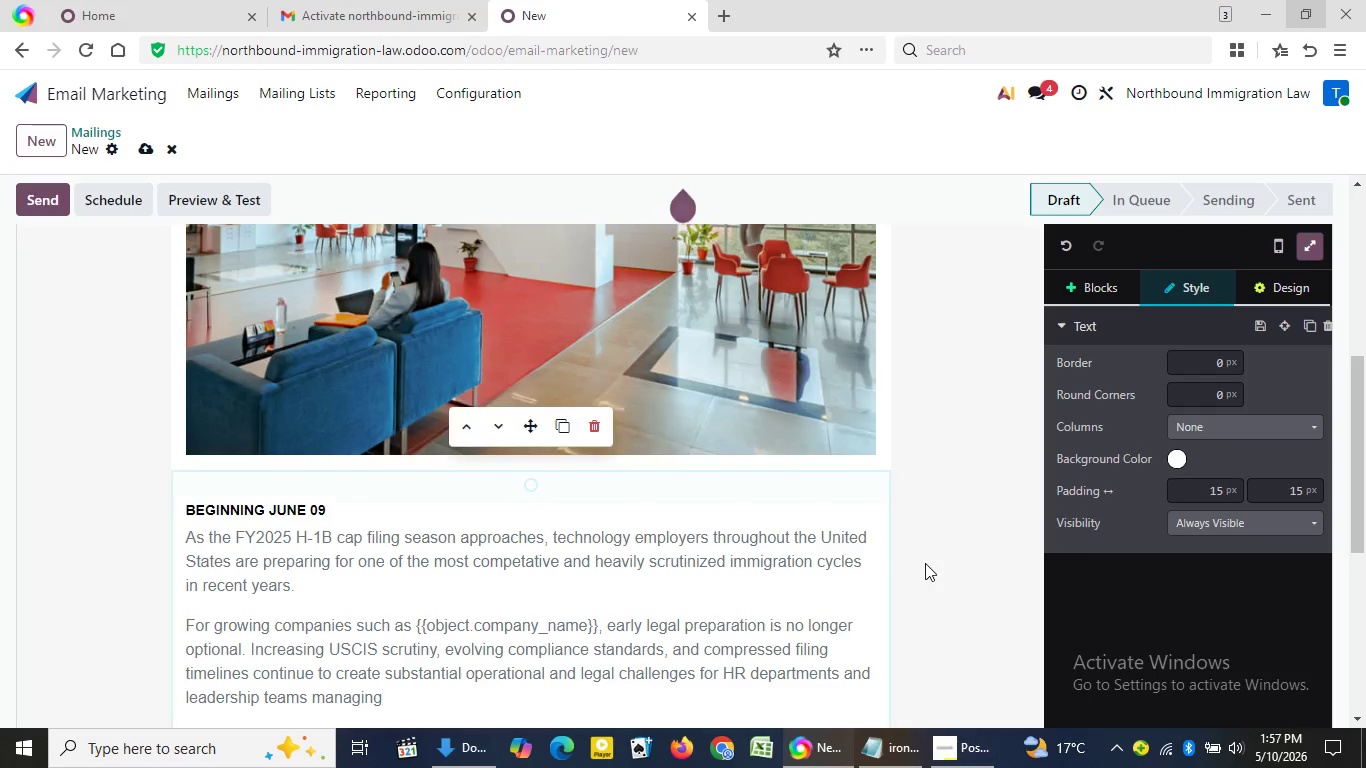 
left_click([925, 563])
 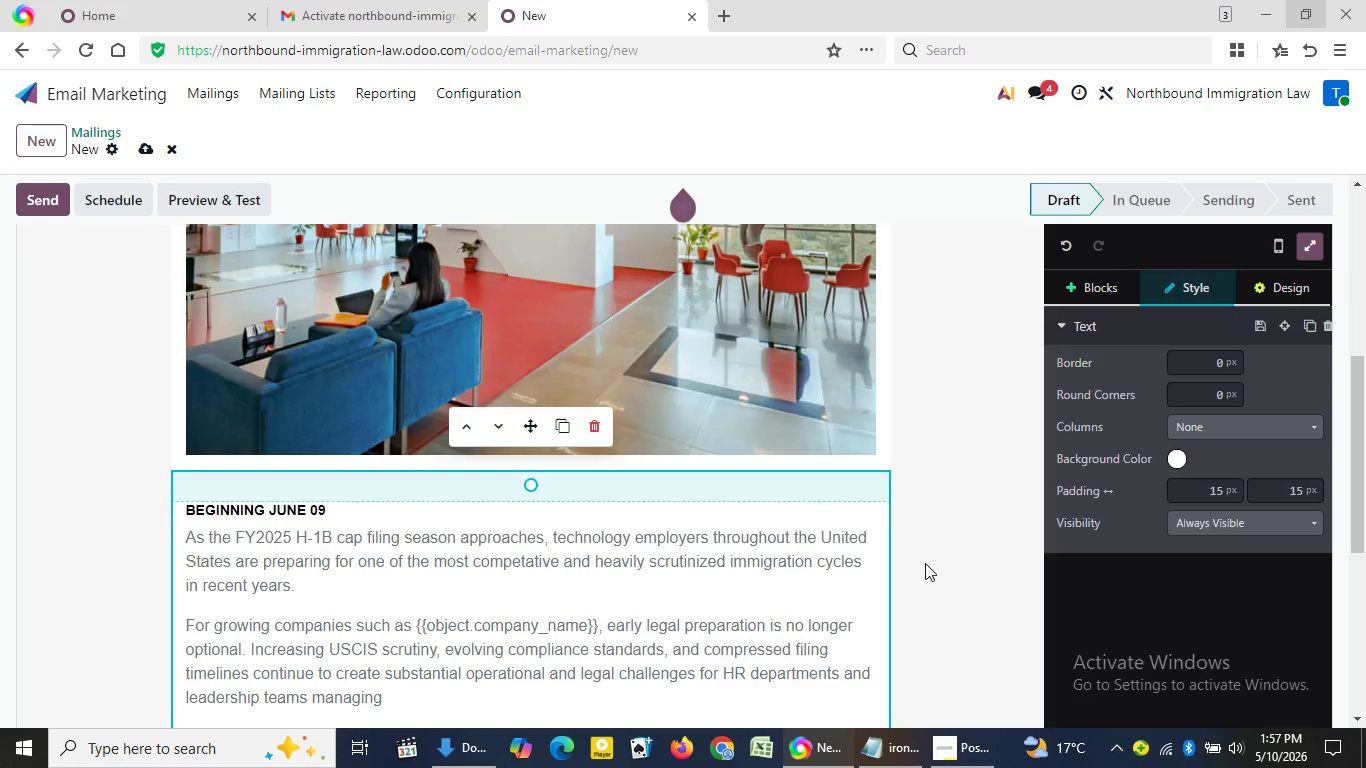 
scroll: coordinate [925, 563], scroll_direction: down, amount: 3.0
 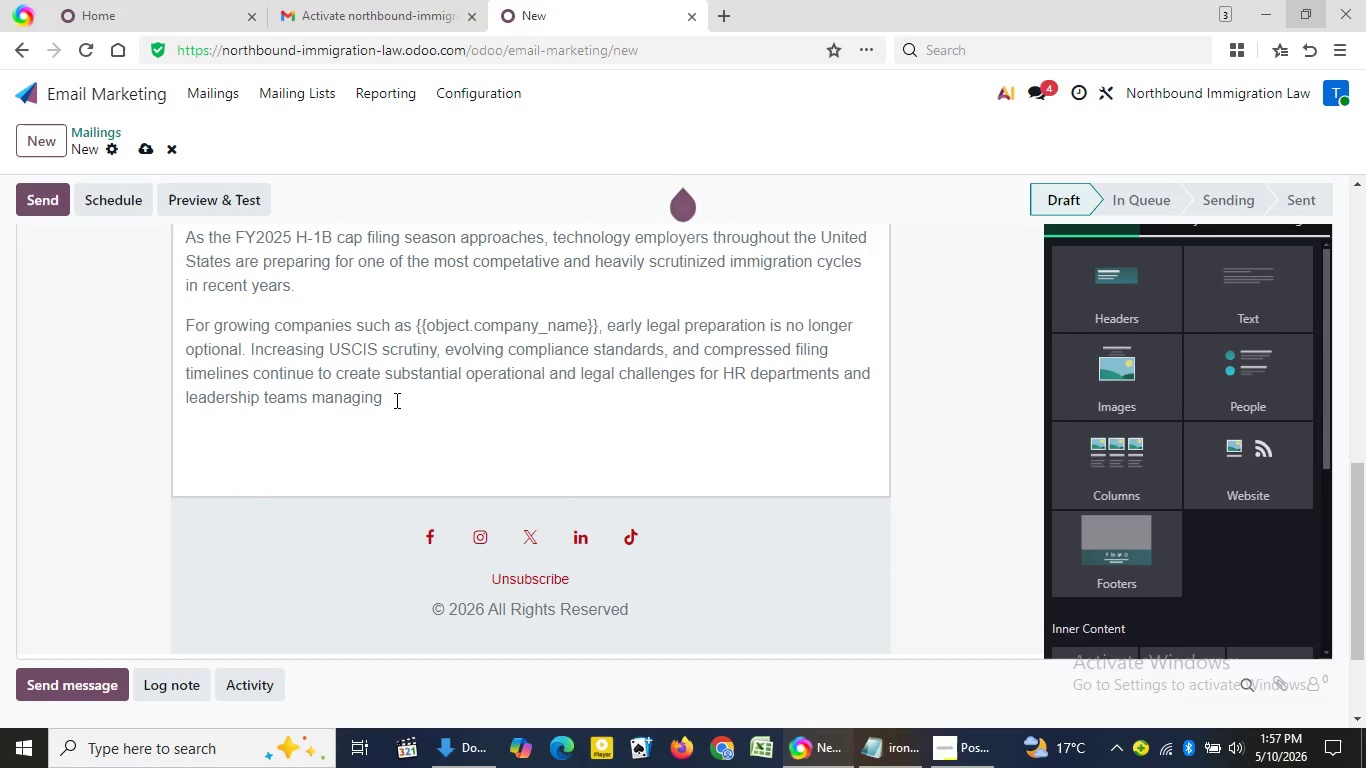 
left_click([395, 400])
 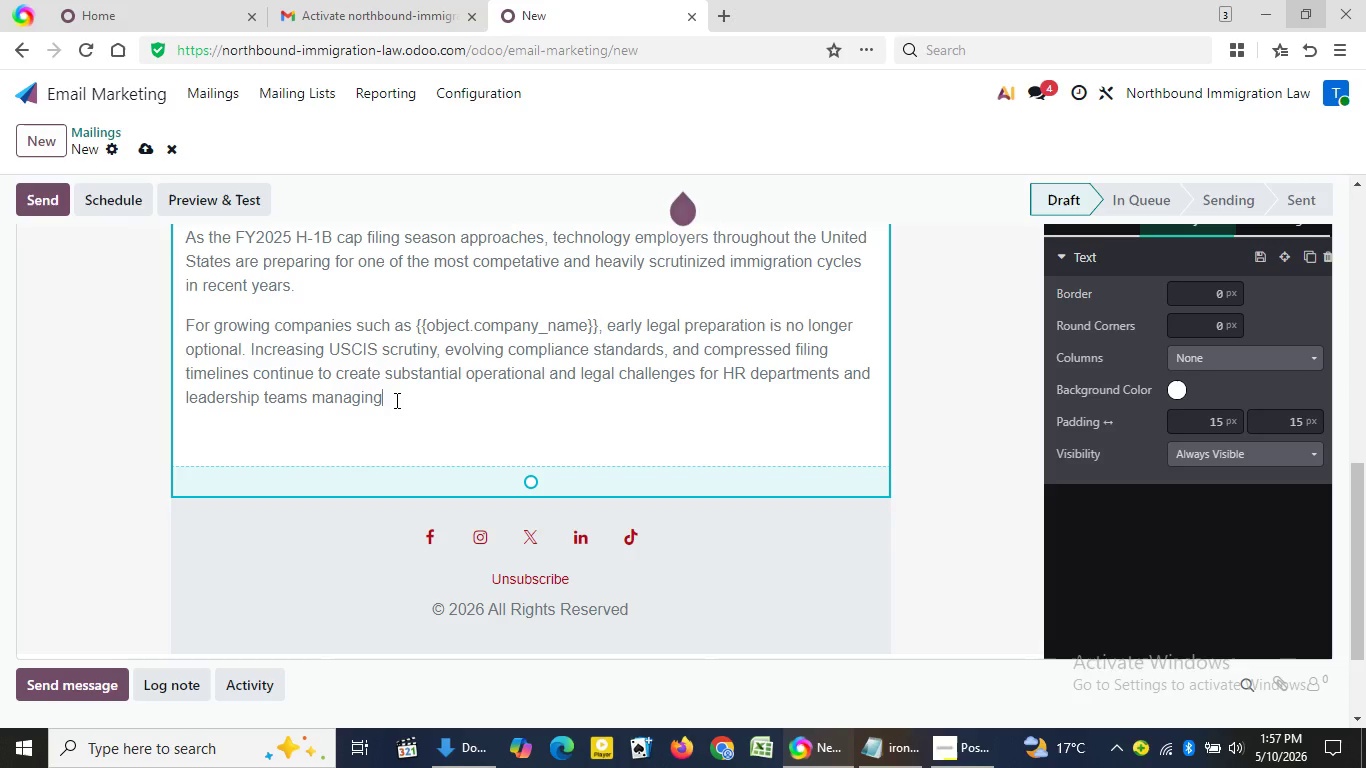 
left_click([395, 400])
 